 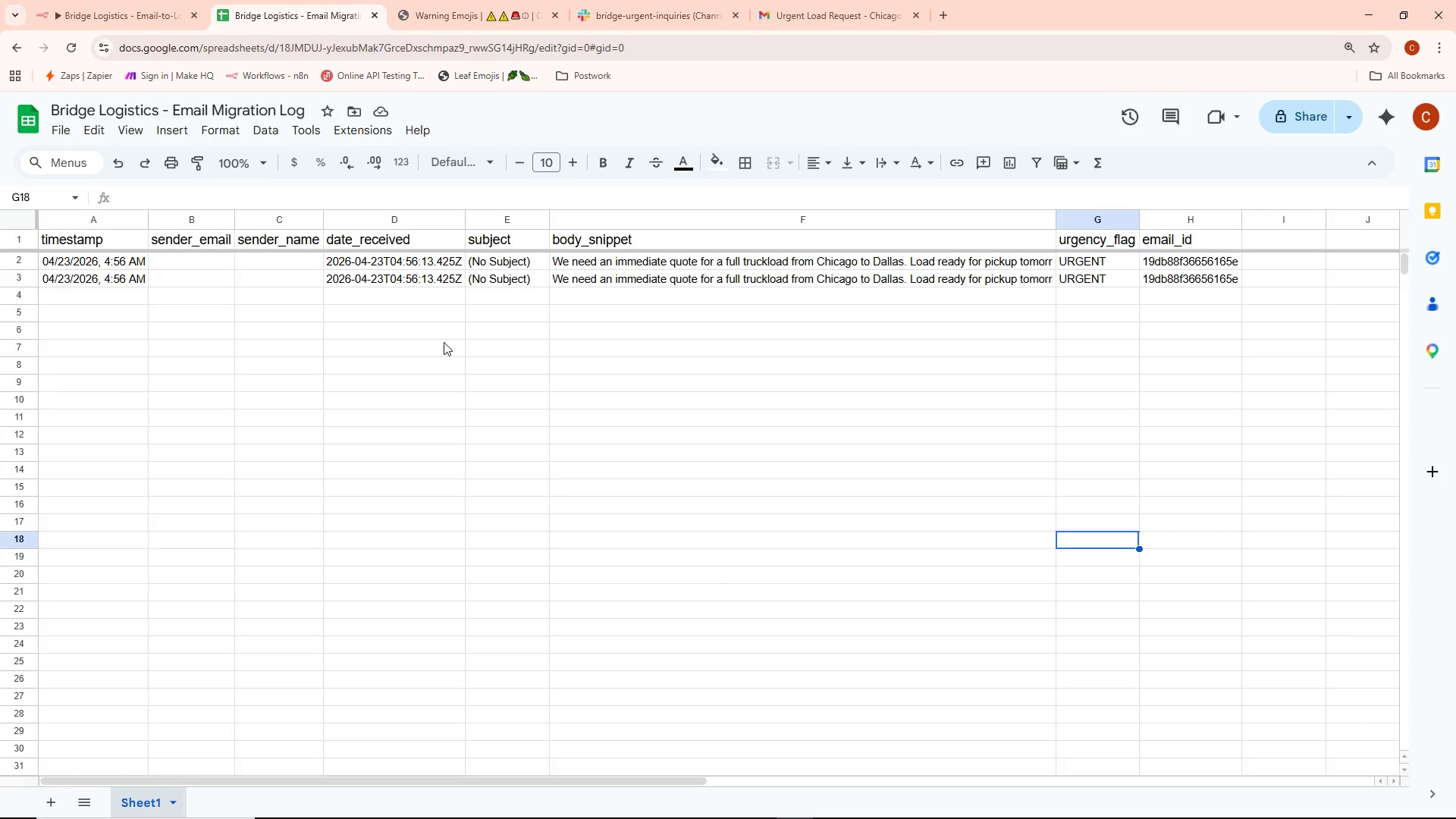 
left_click([445, 391])
 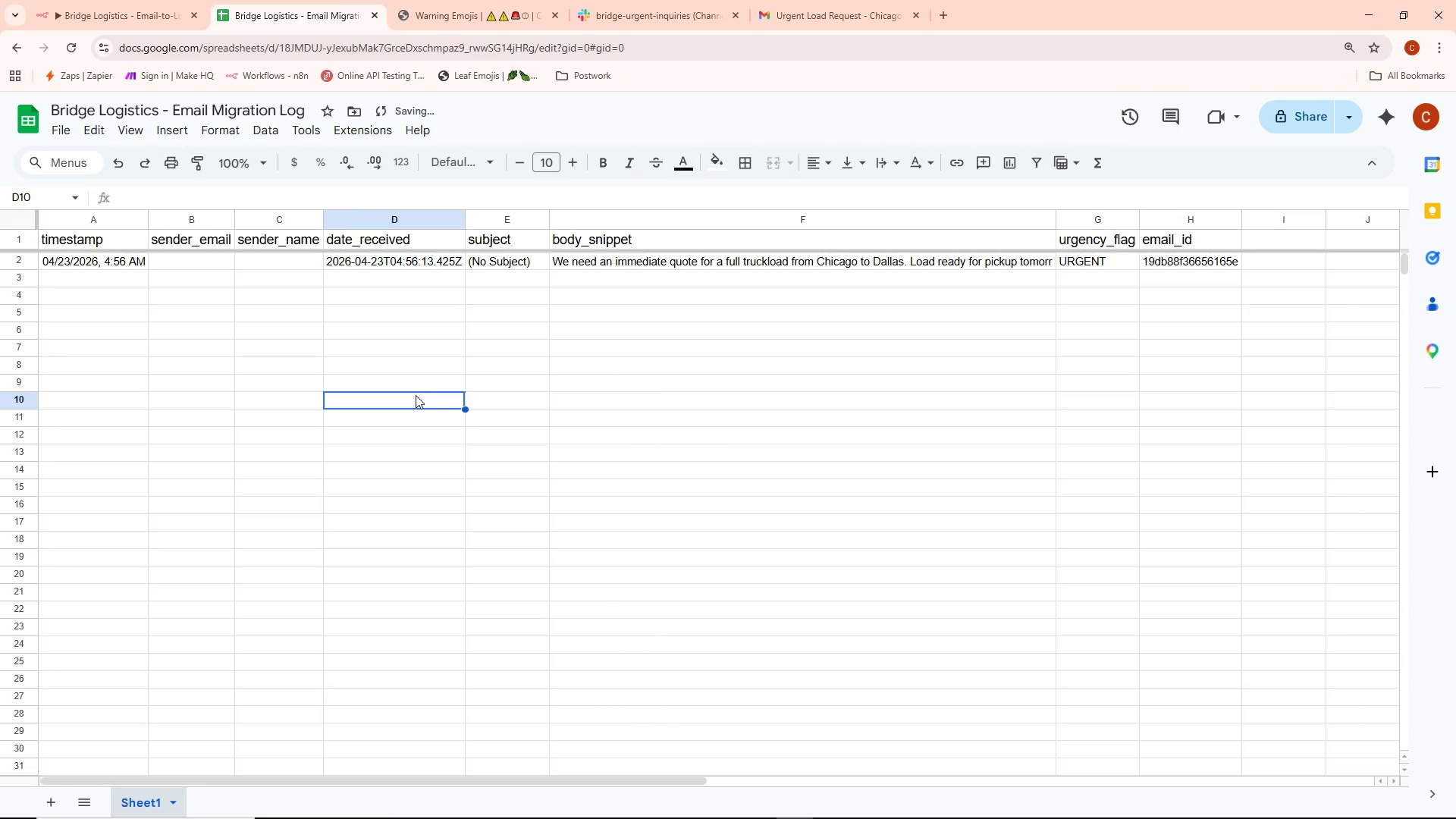 
double_click([573, 401])
 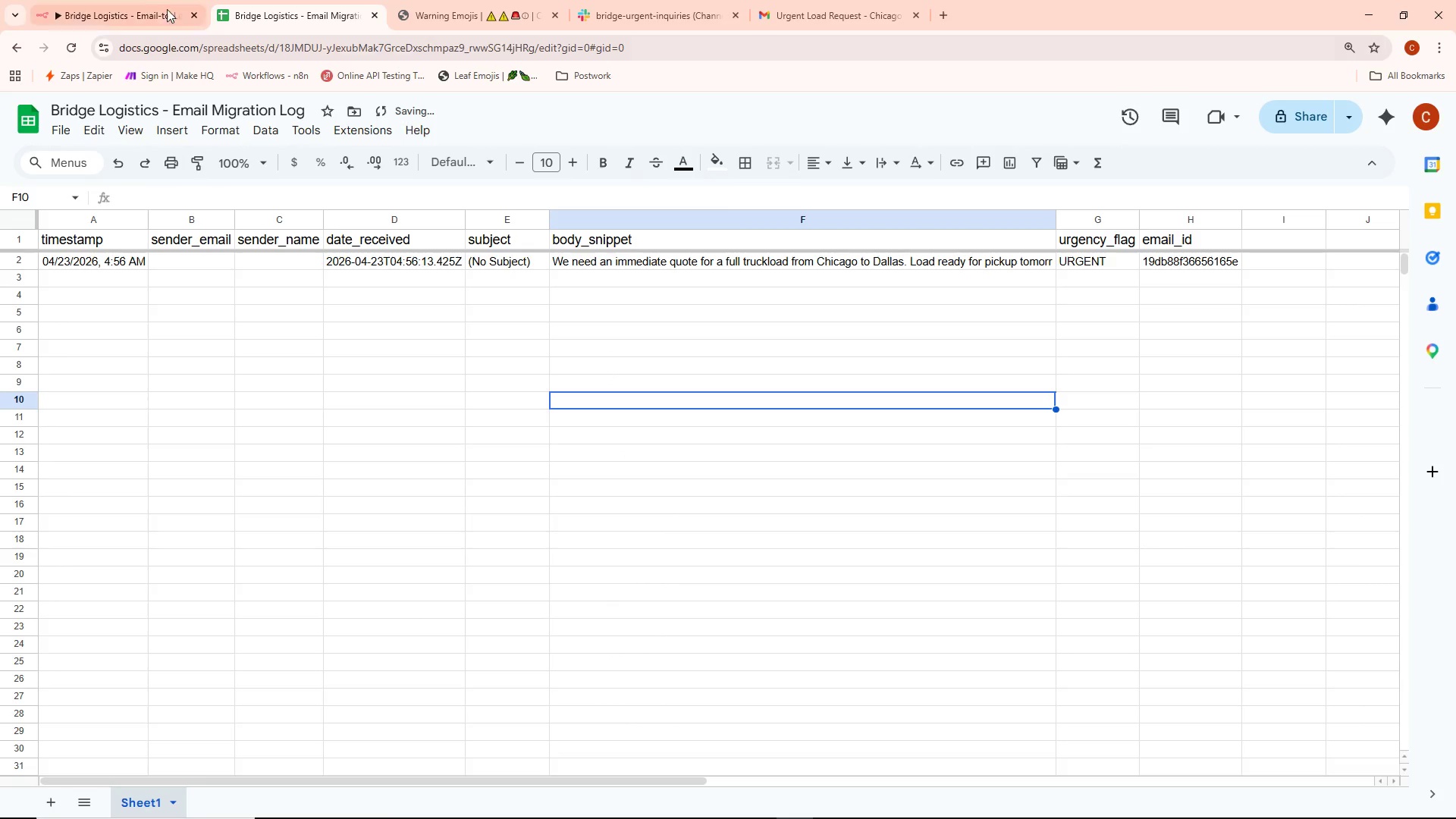 
left_click([140, 4])
 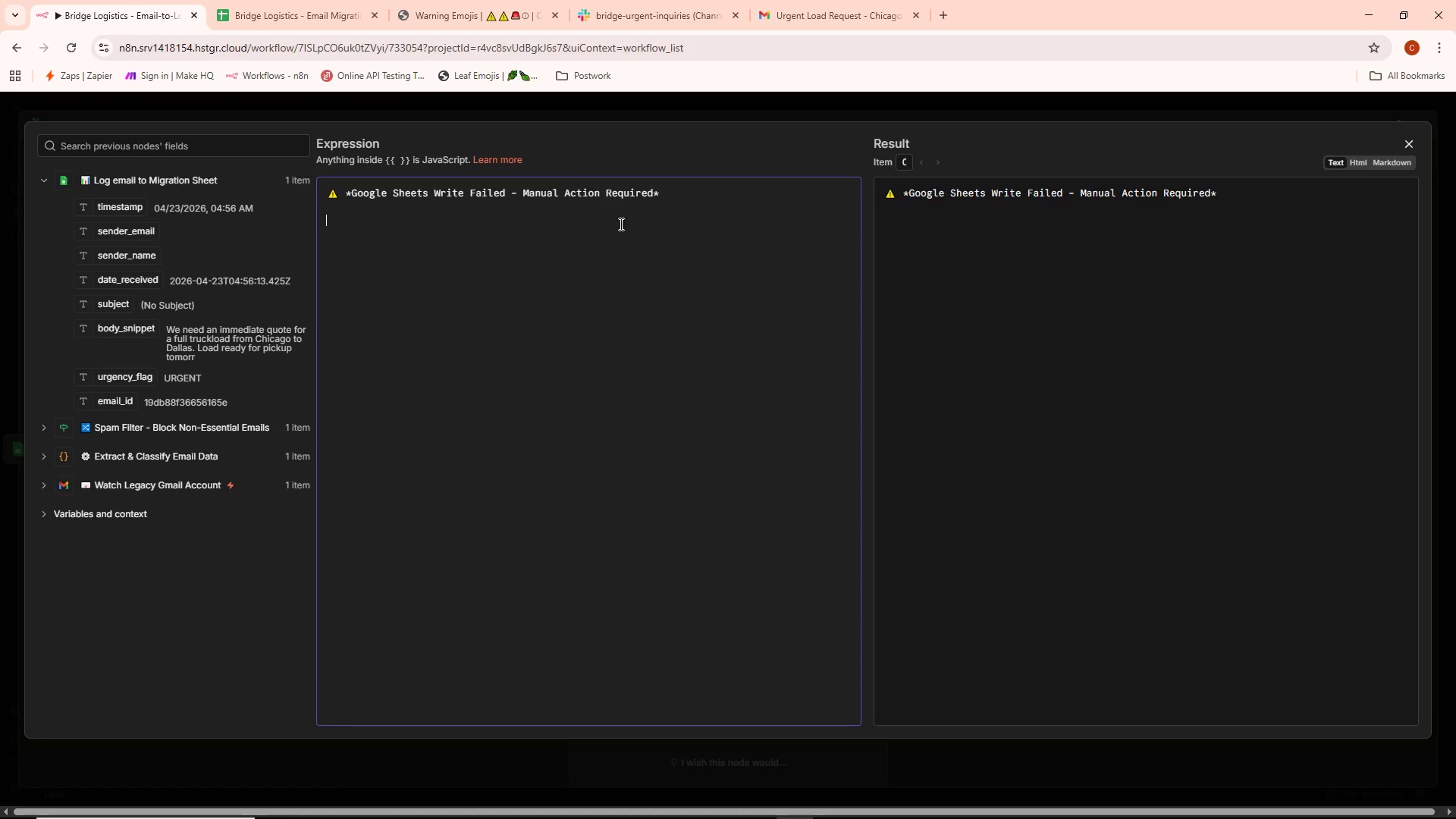 
wait(29.88)
 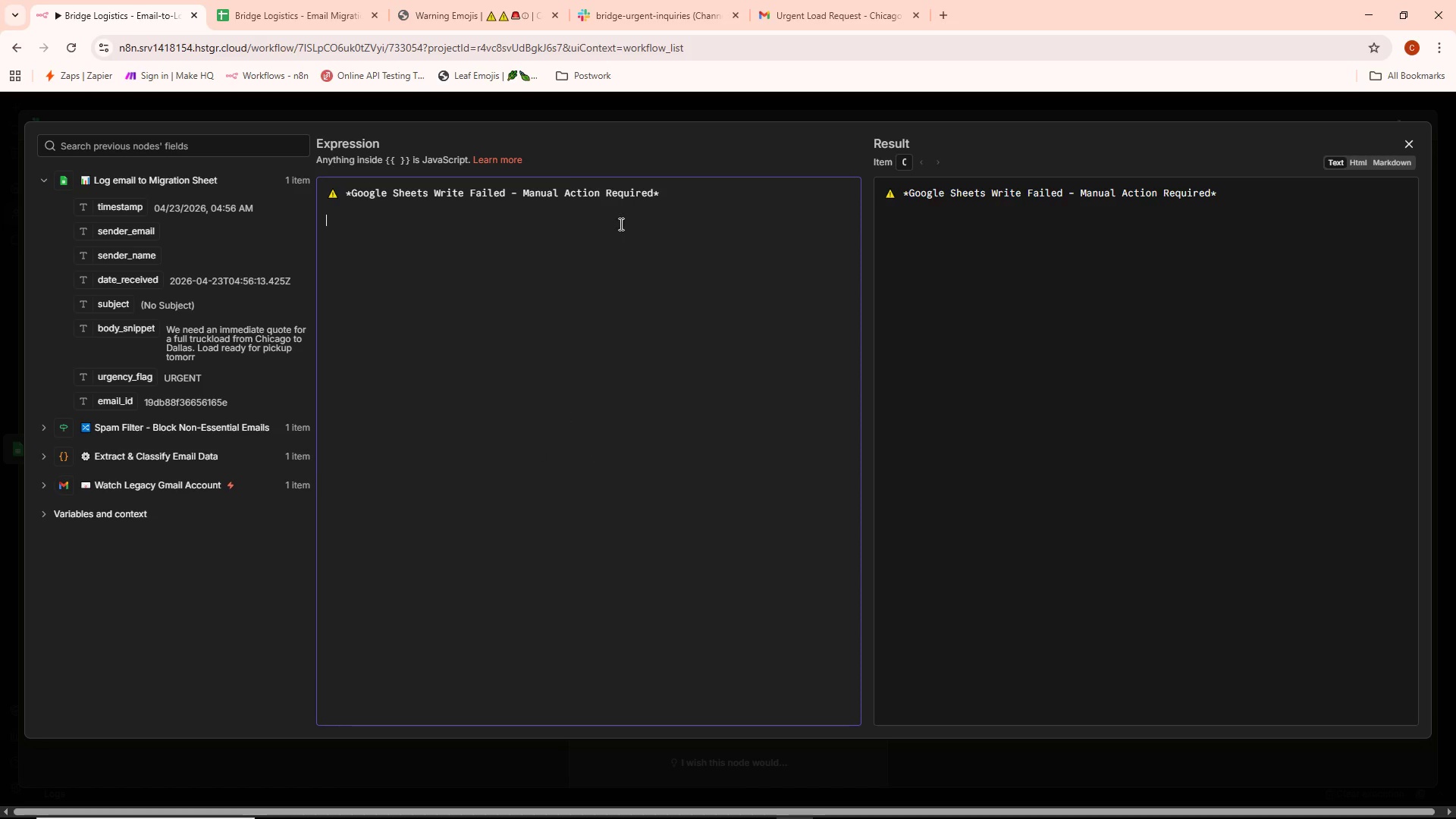 
type(An)
 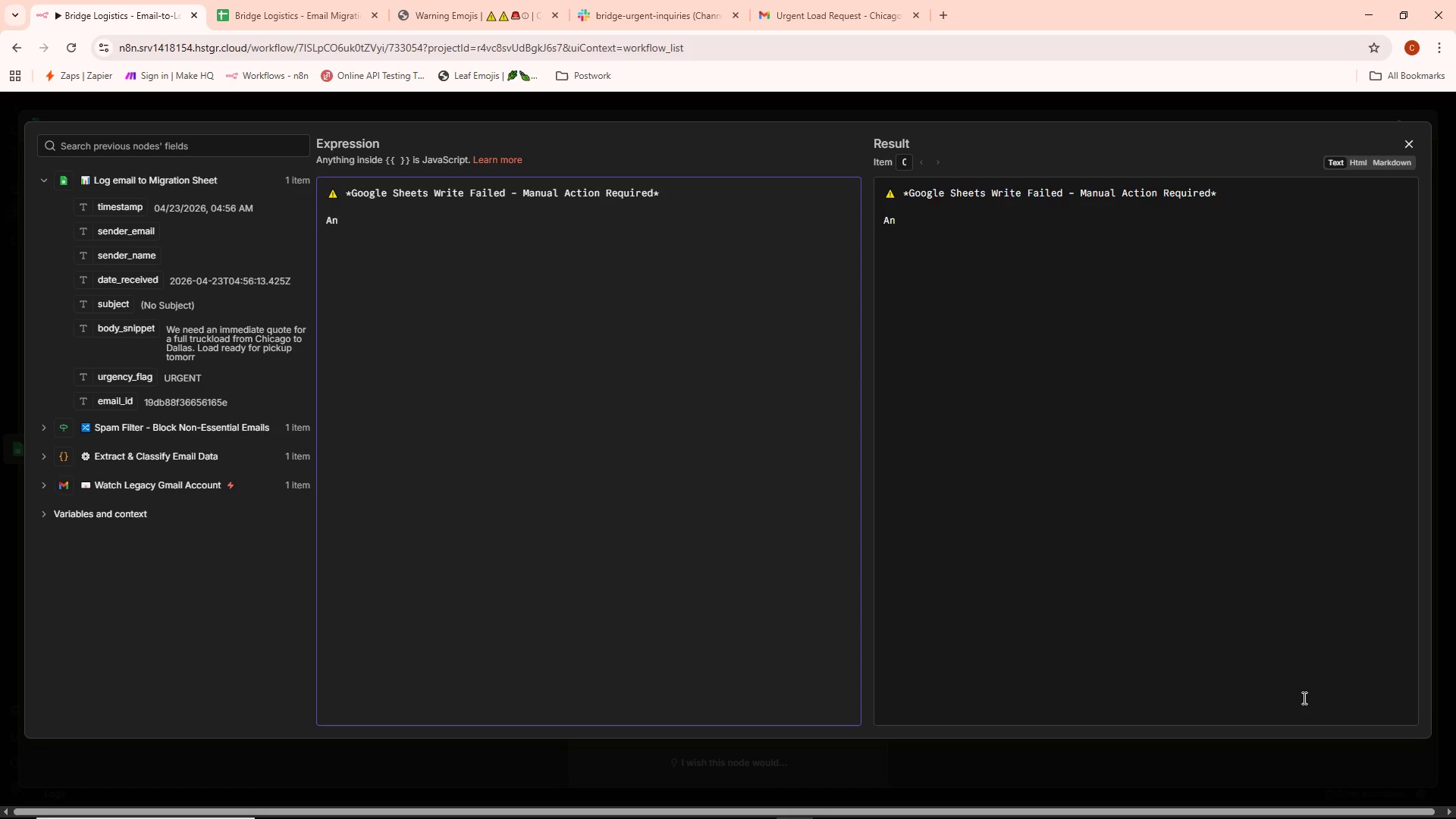 
type( emao)
key(Backspace)
type(il)
 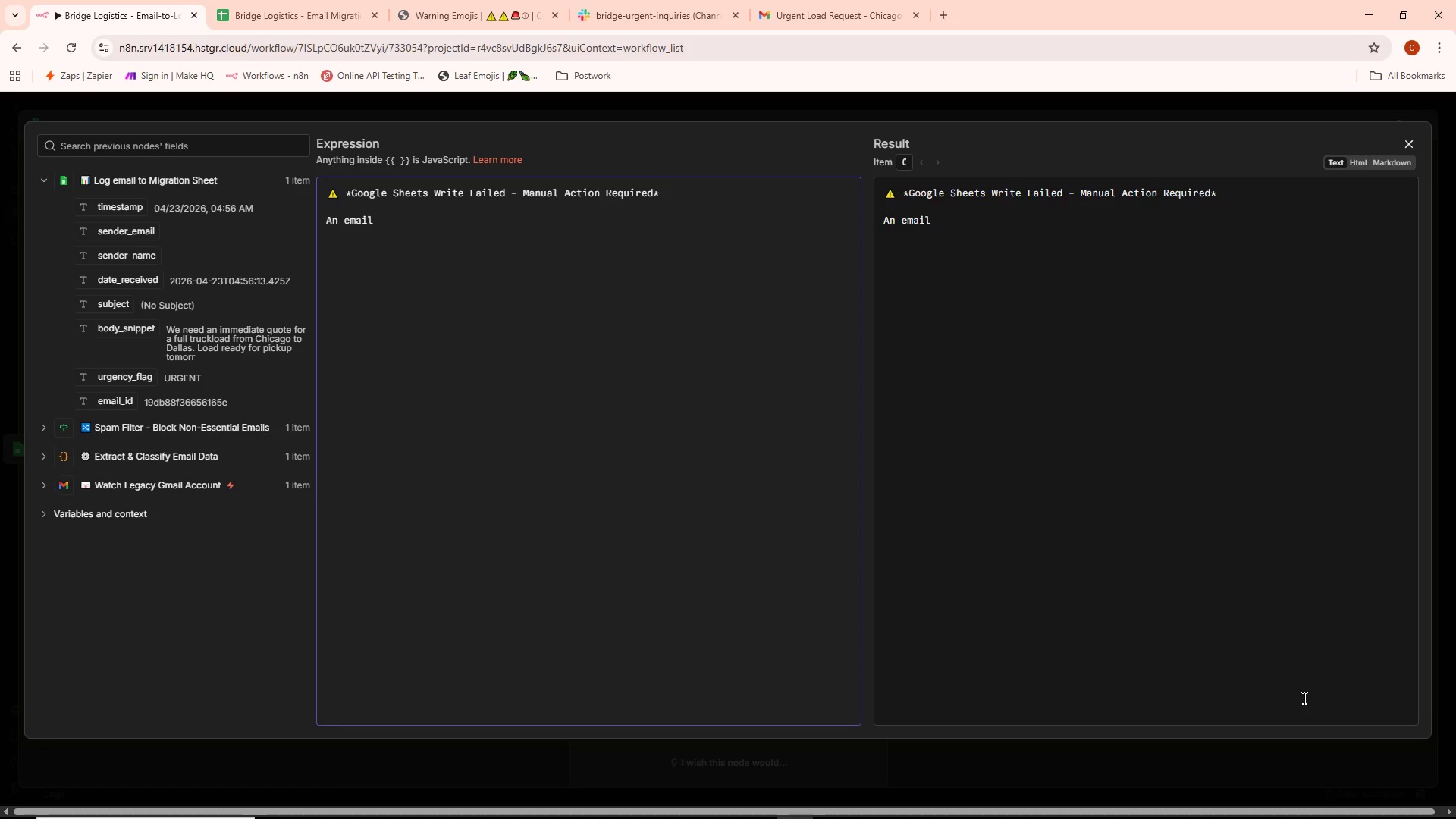 
wait(6.61)
 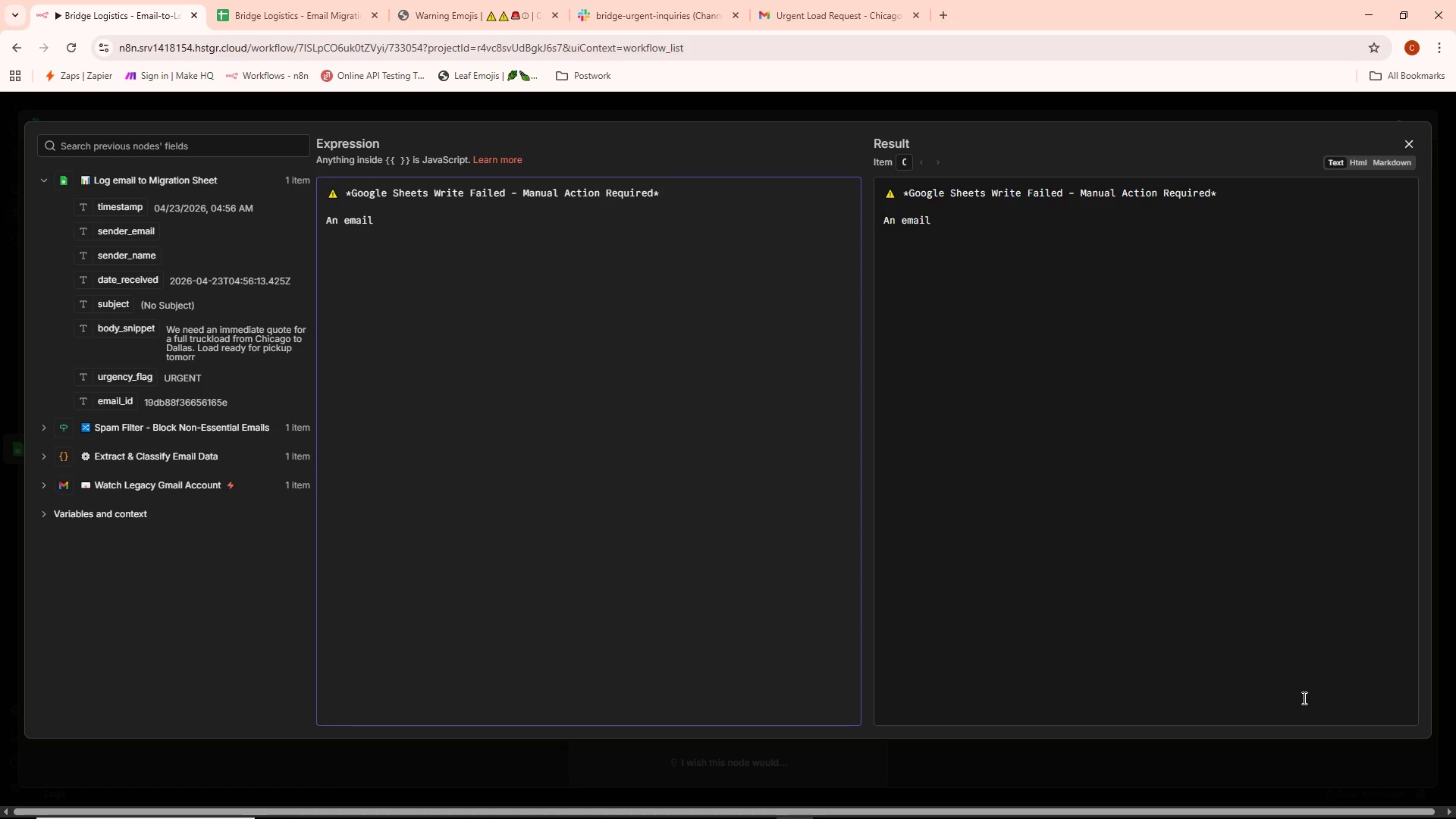 
type( coud not be logged to the Migration Log.)
 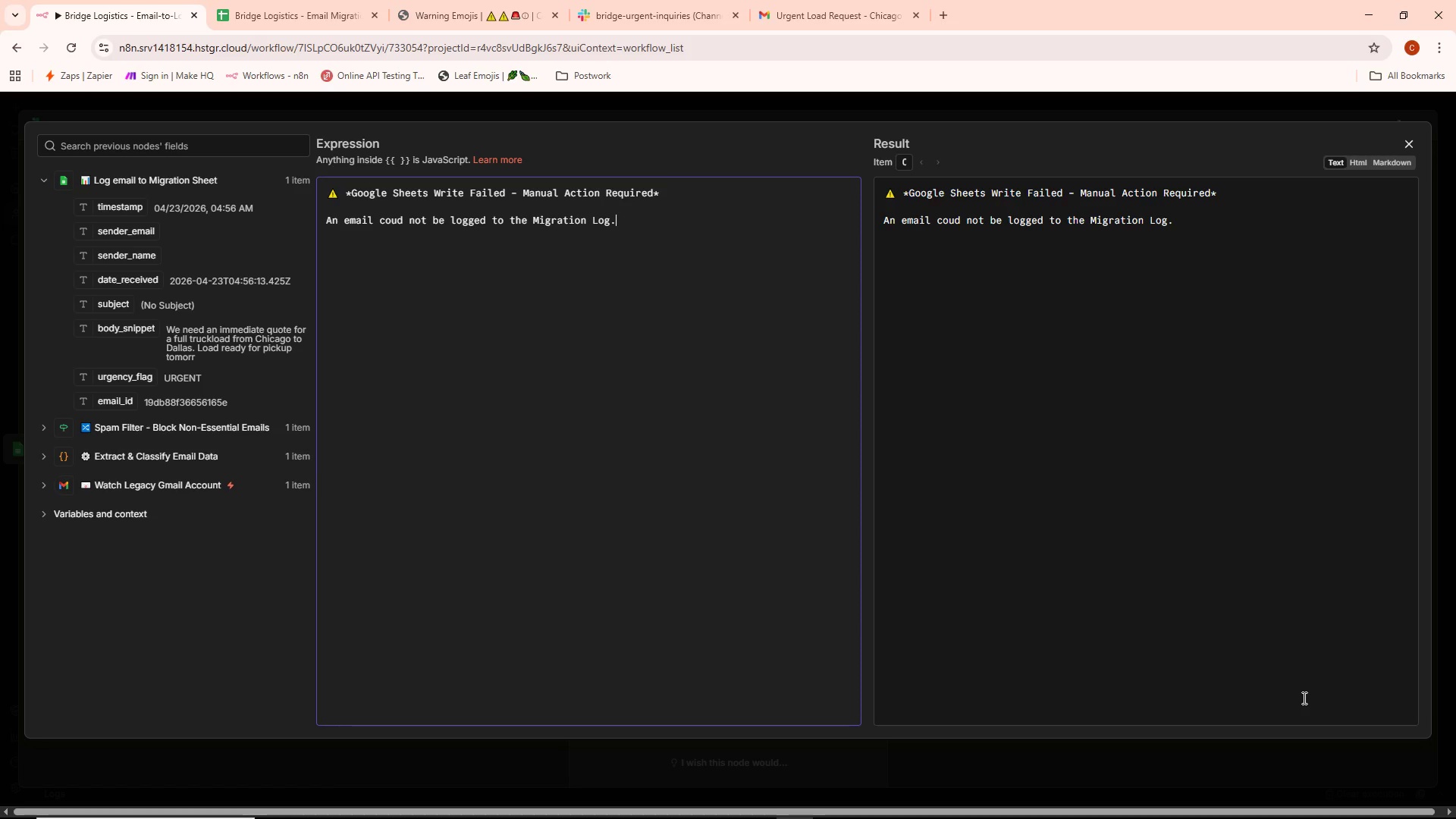 
key(Enter)
 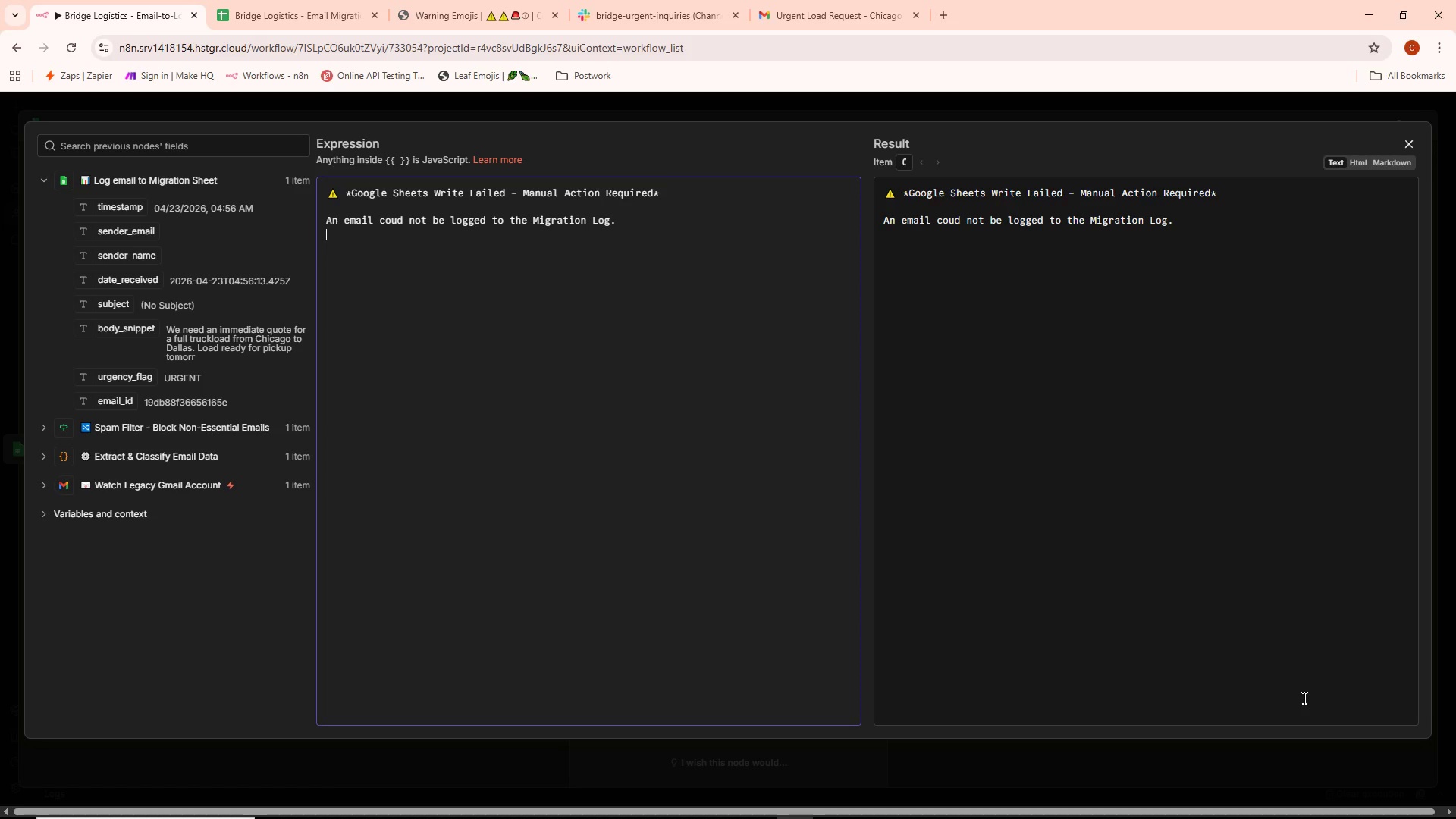 
key(Enter)
 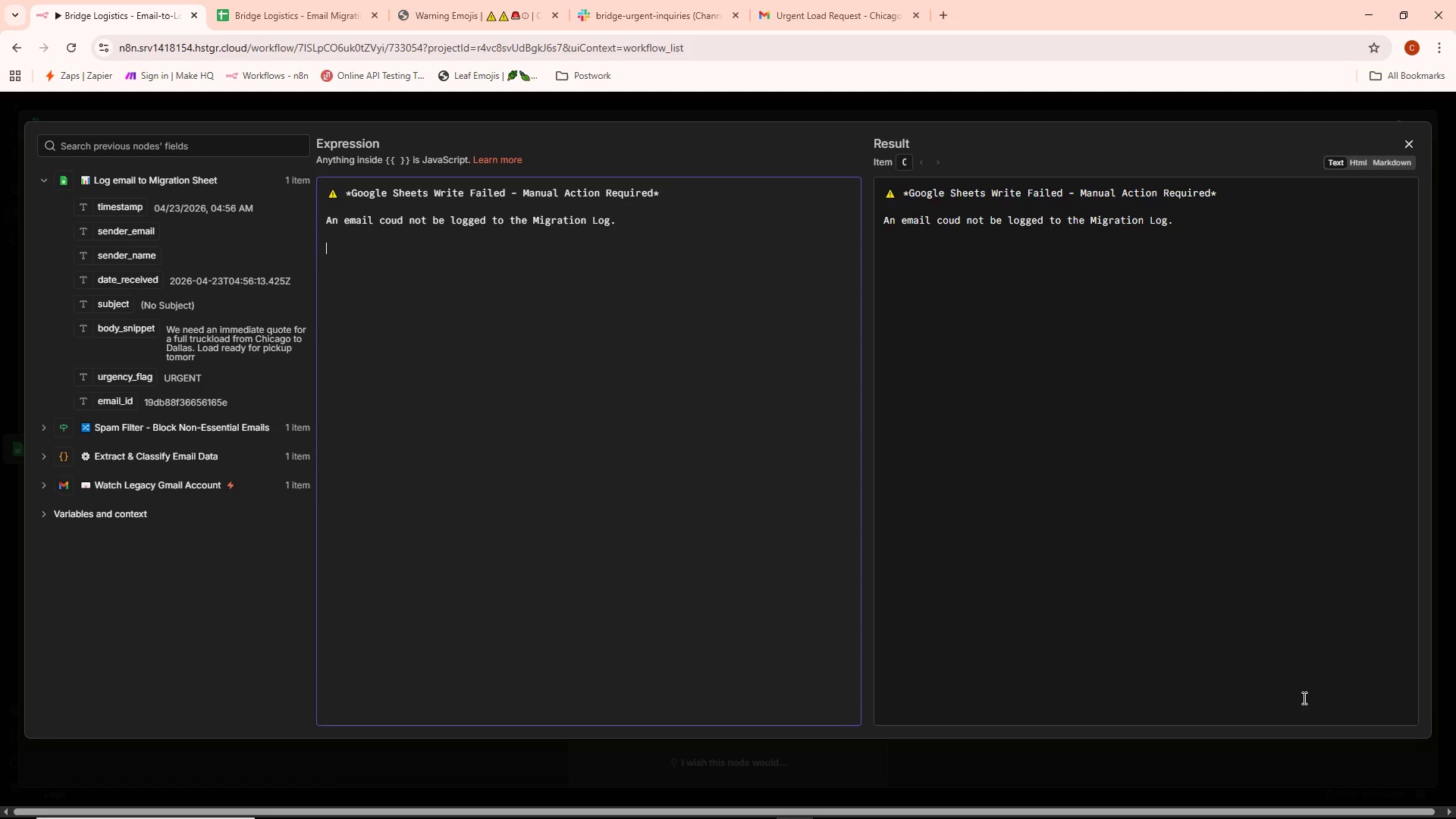 
type(*From:* )
 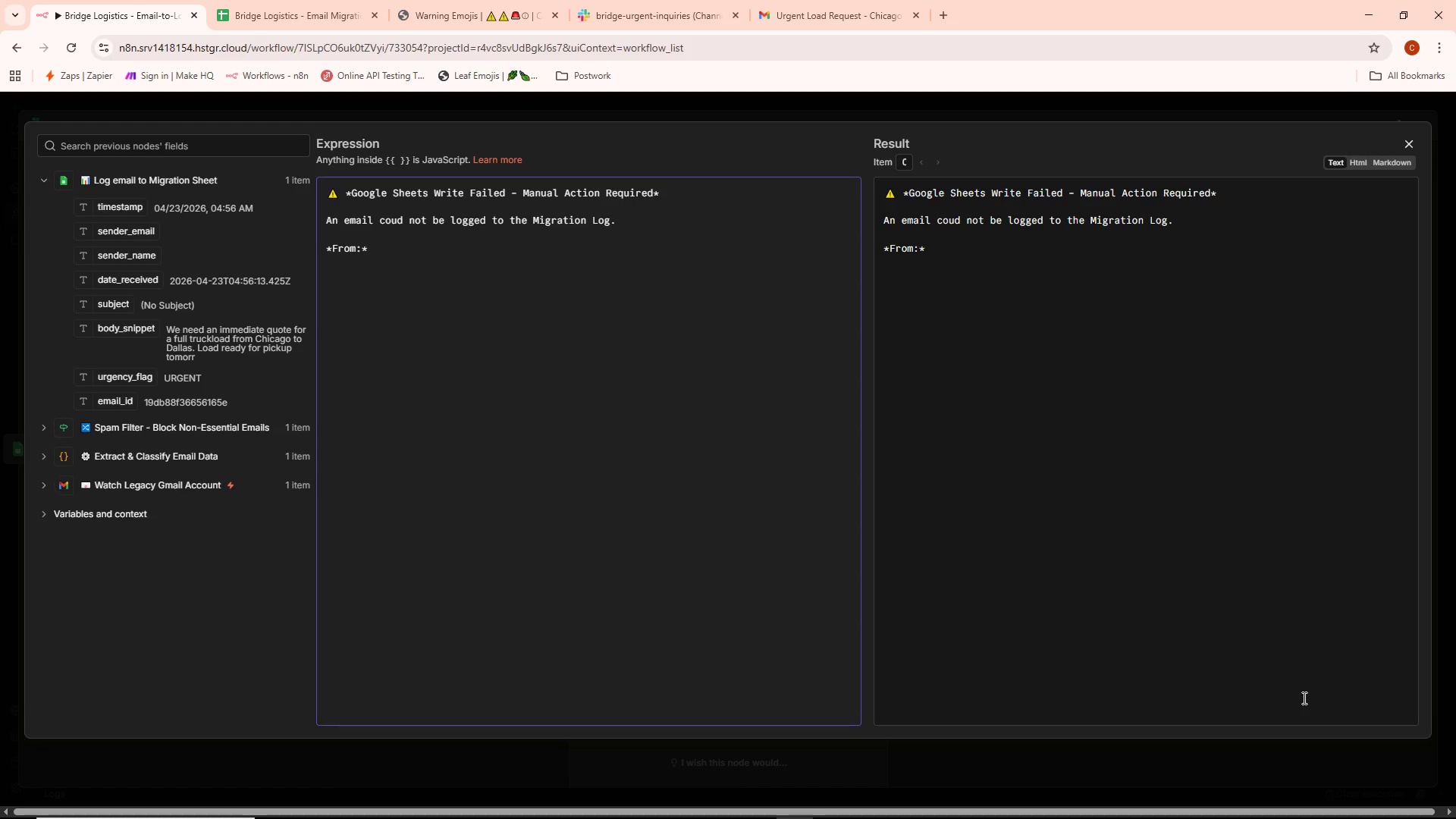 
key(Enter)
 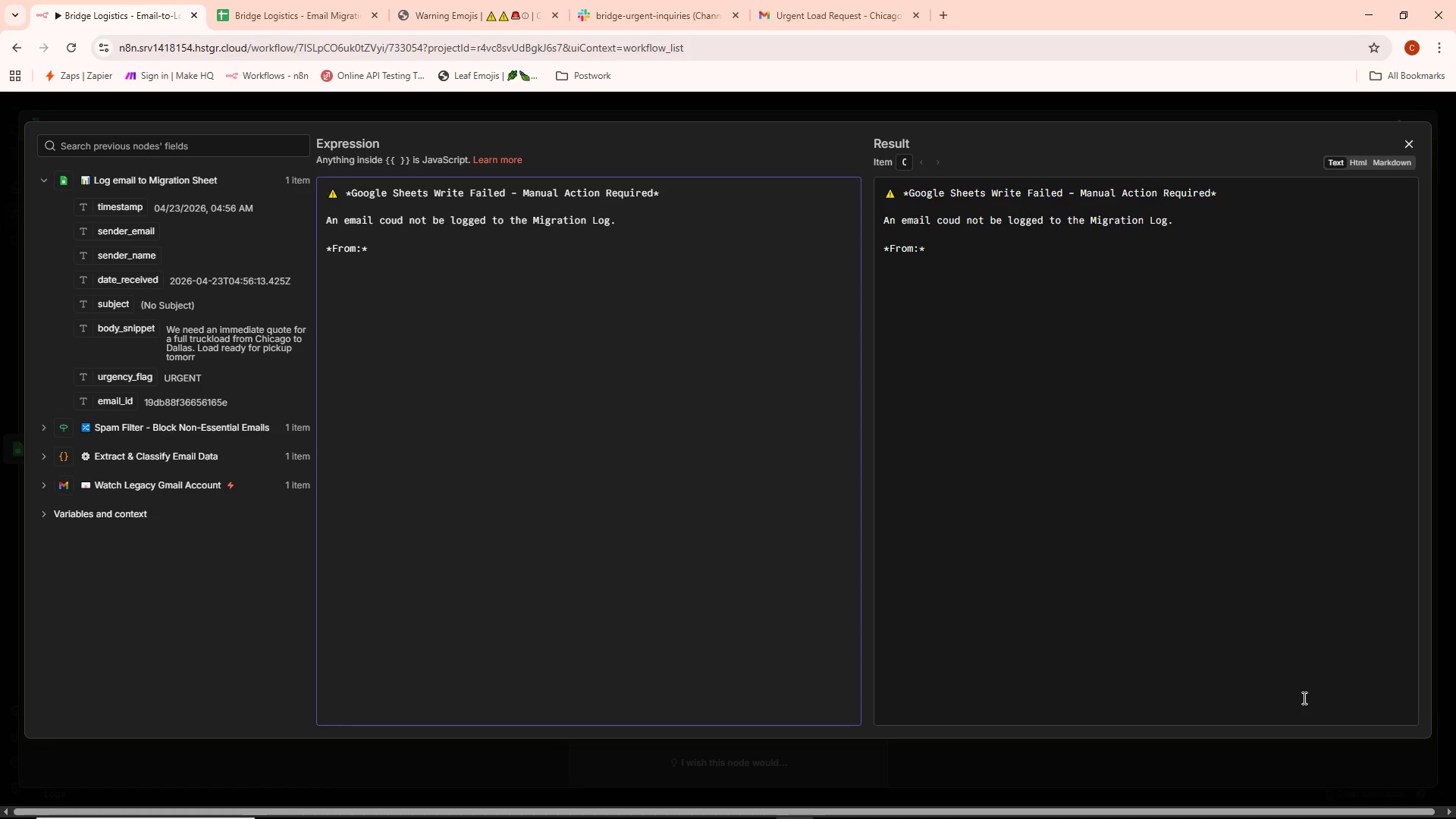 
type(*suject)
 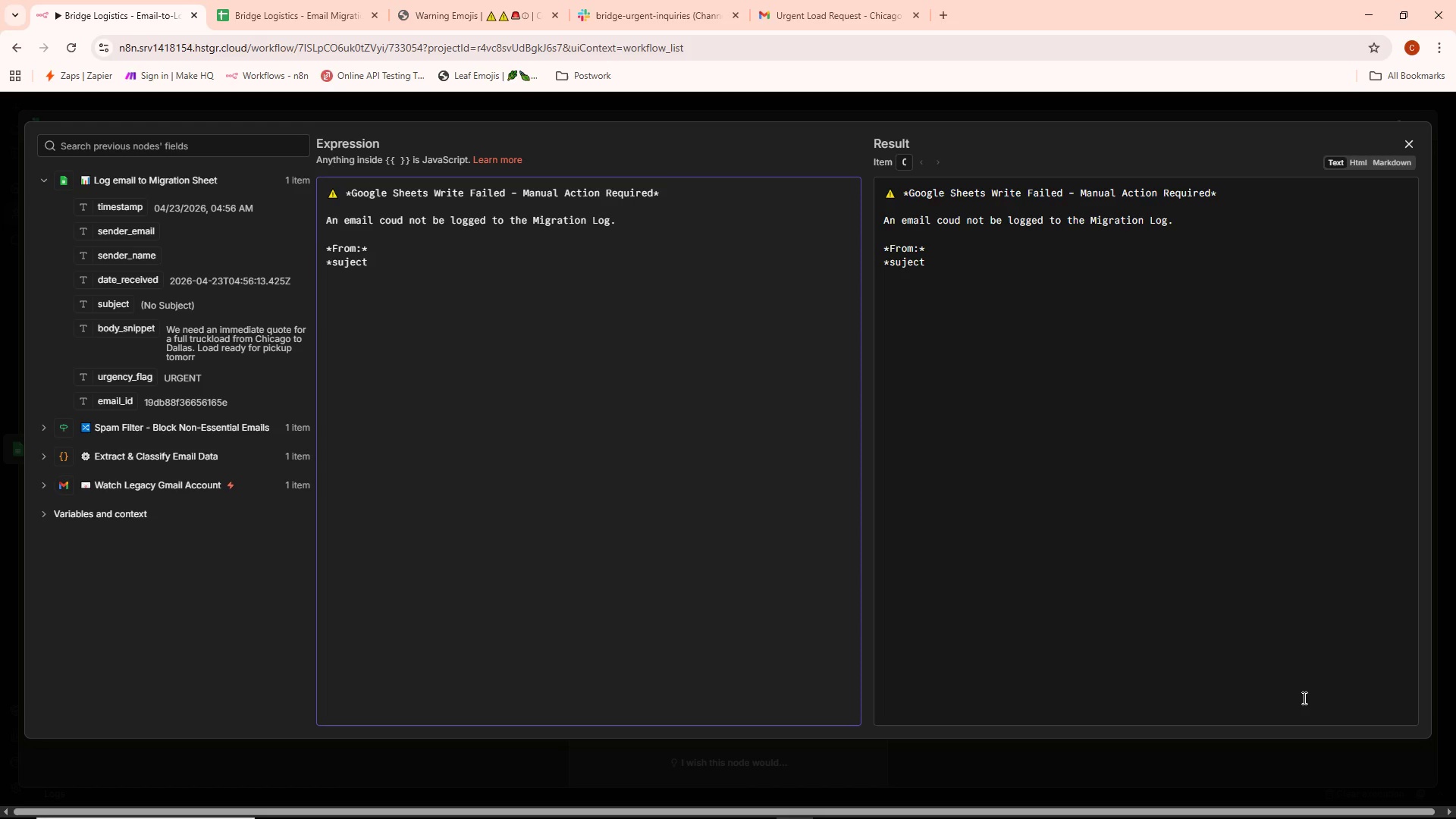 
key(Control+ControlLeft)
 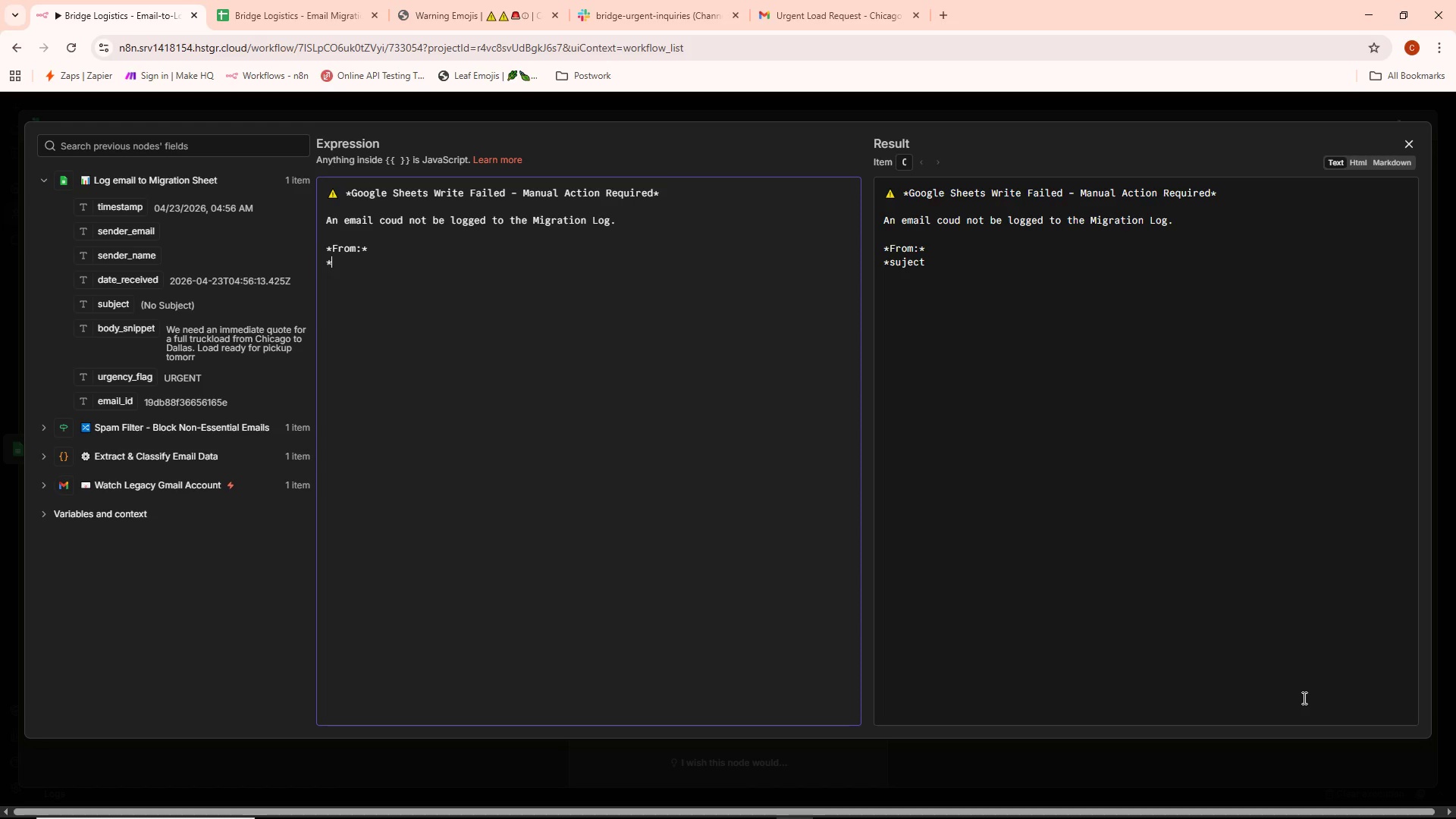 
key(Control+Backspace)
 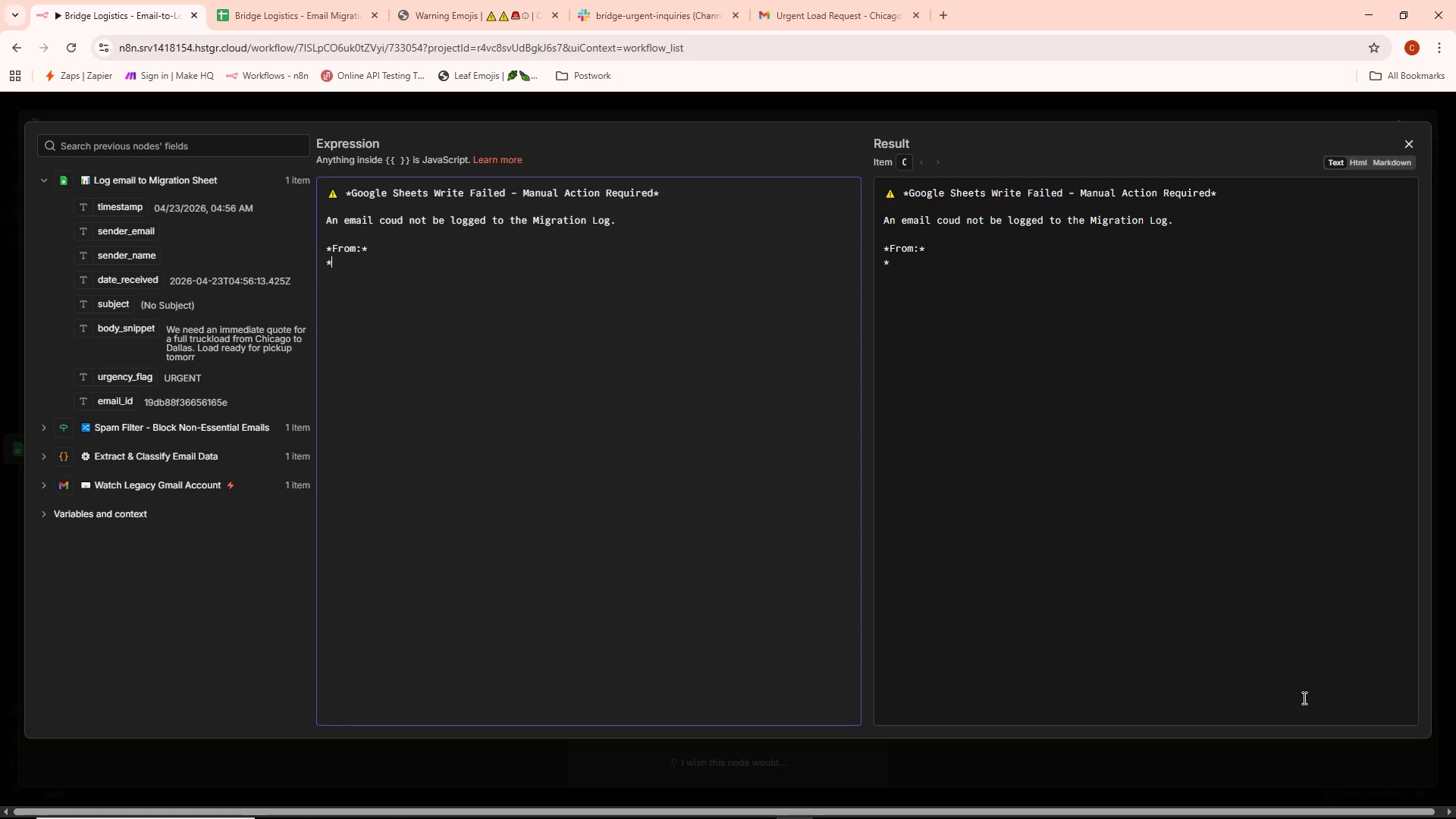 
type(Subject:8)
key(Backspace)
type(*)
 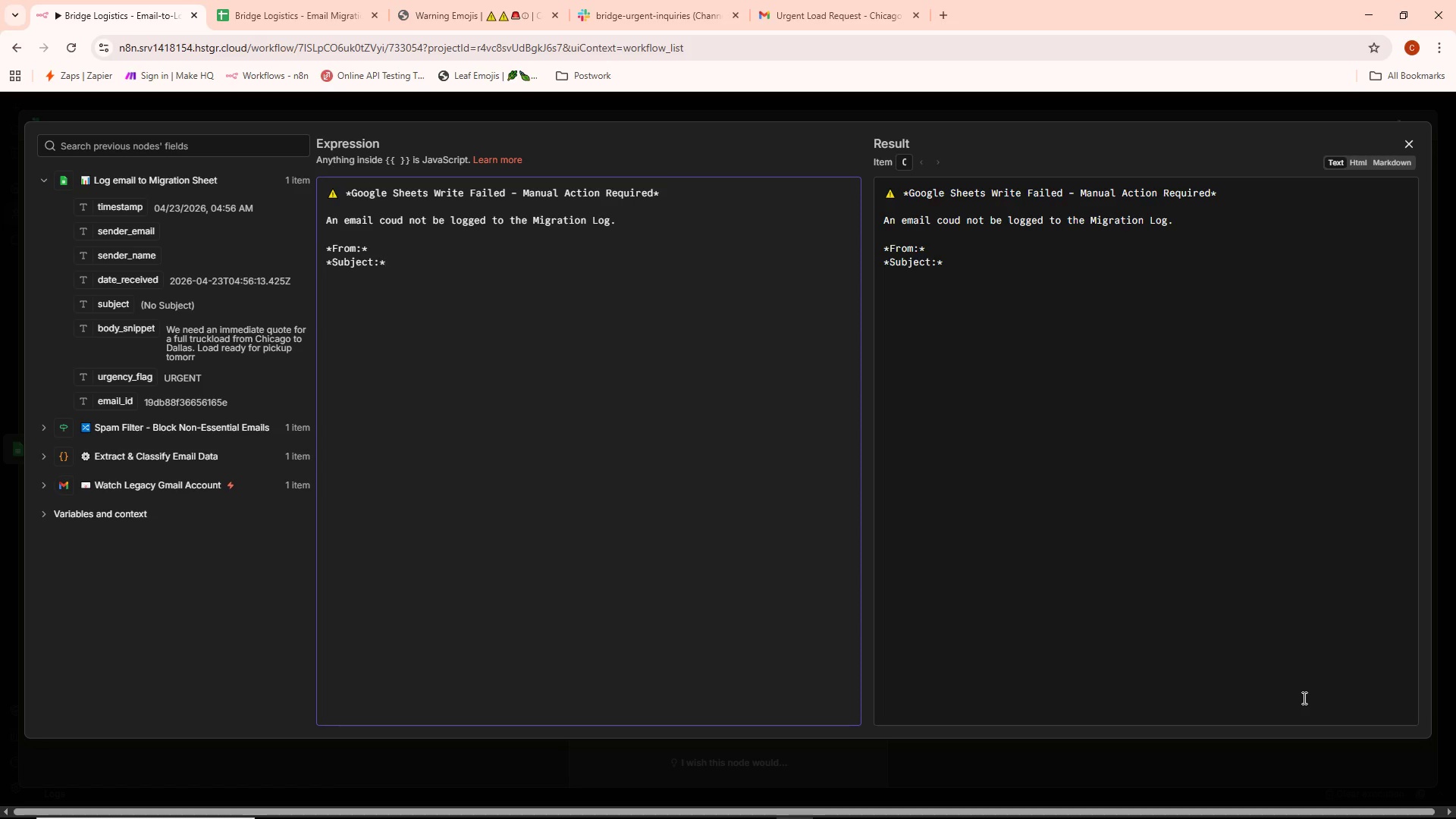 
key(Enter)
 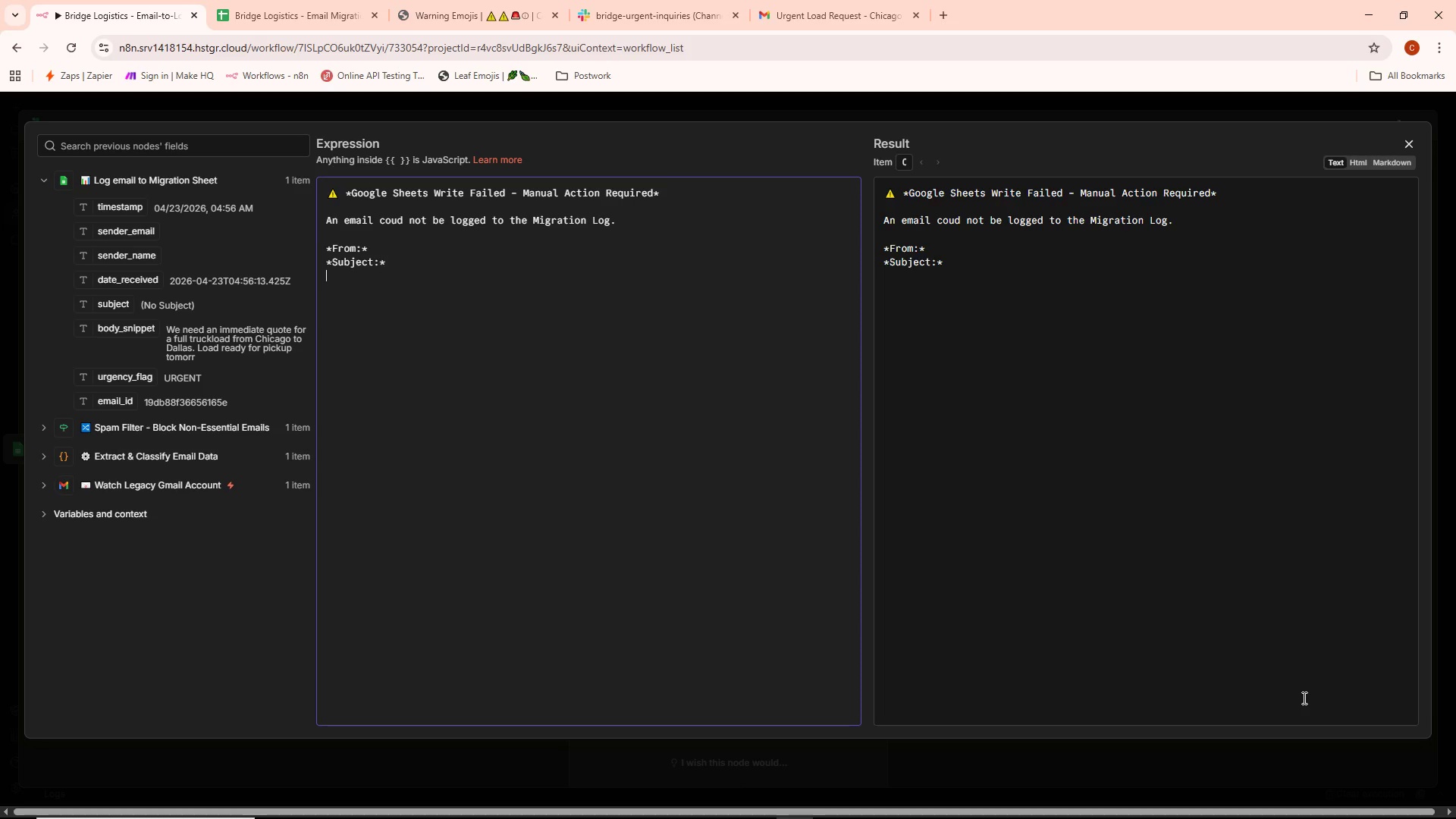 
type(*Time:* )
 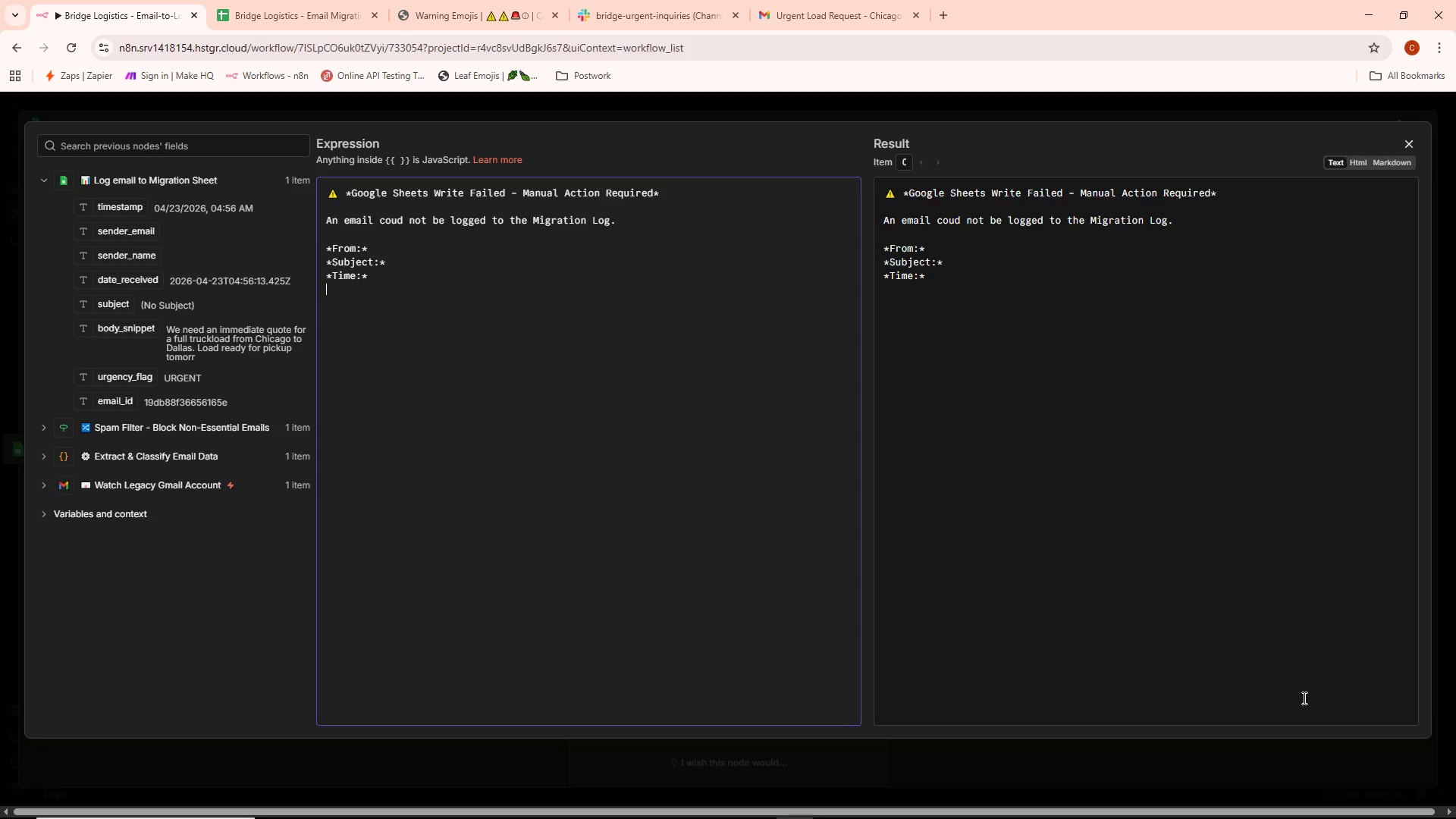 
 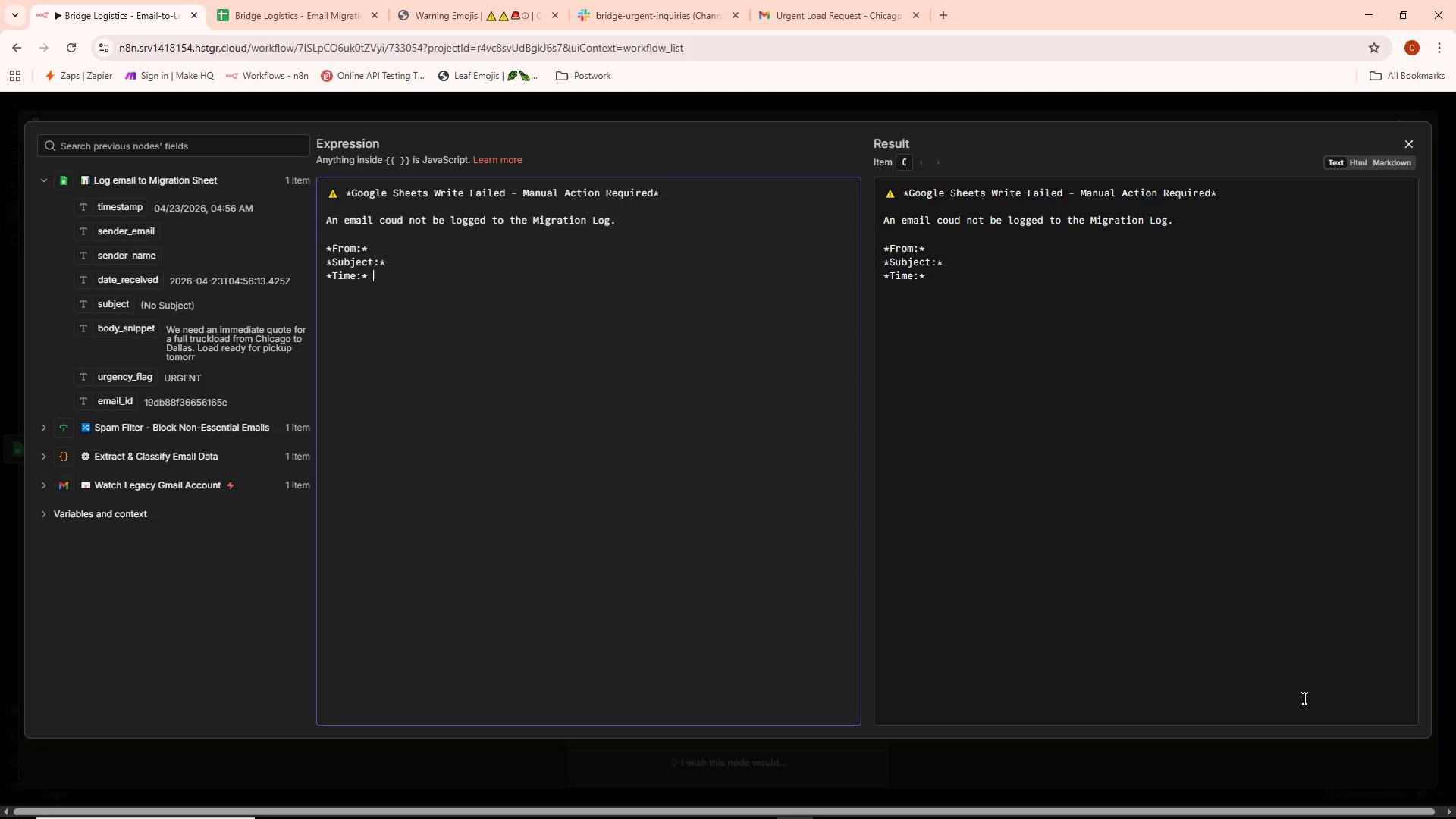 
key(Enter)
 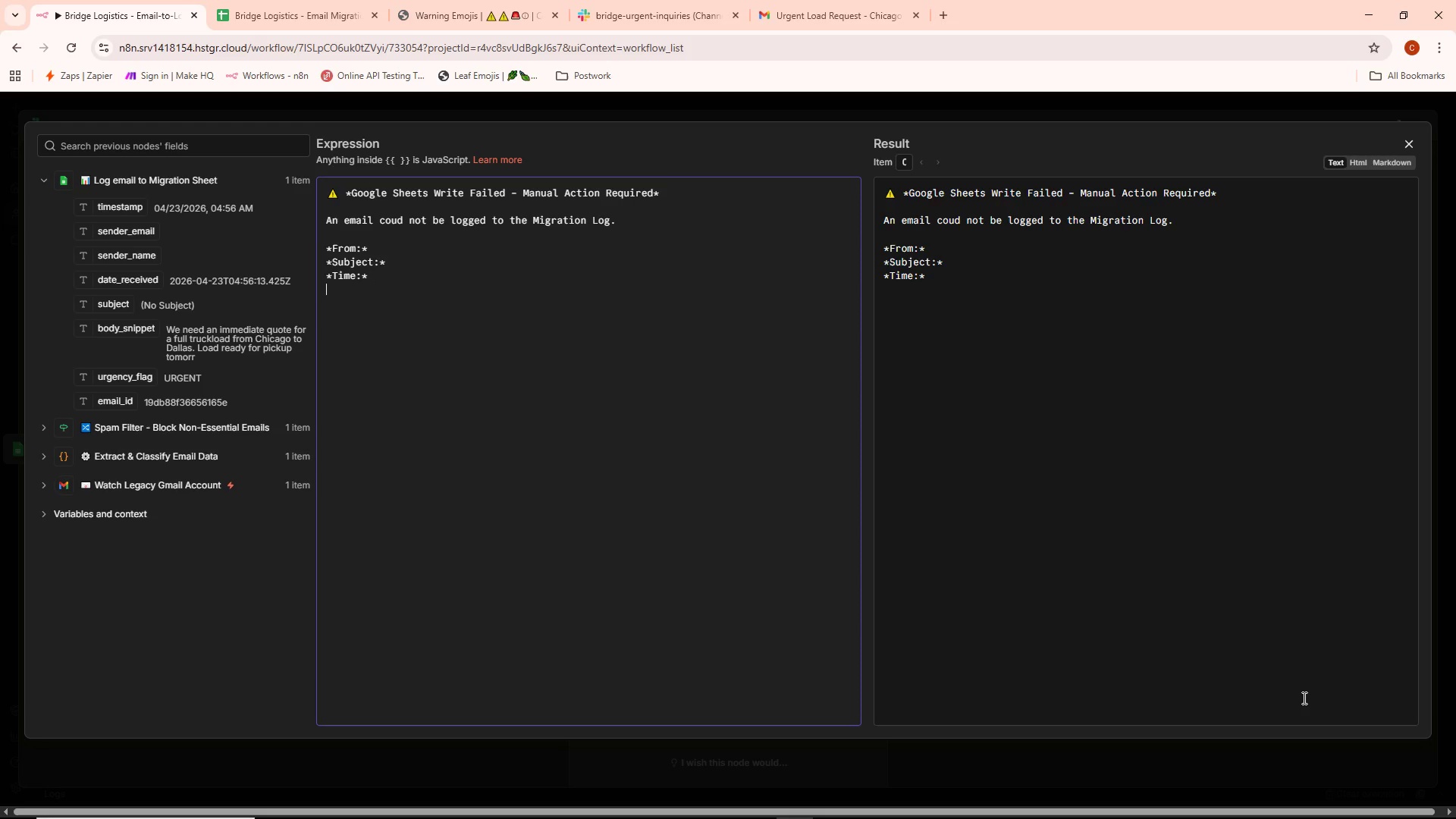 
key(Enter)
 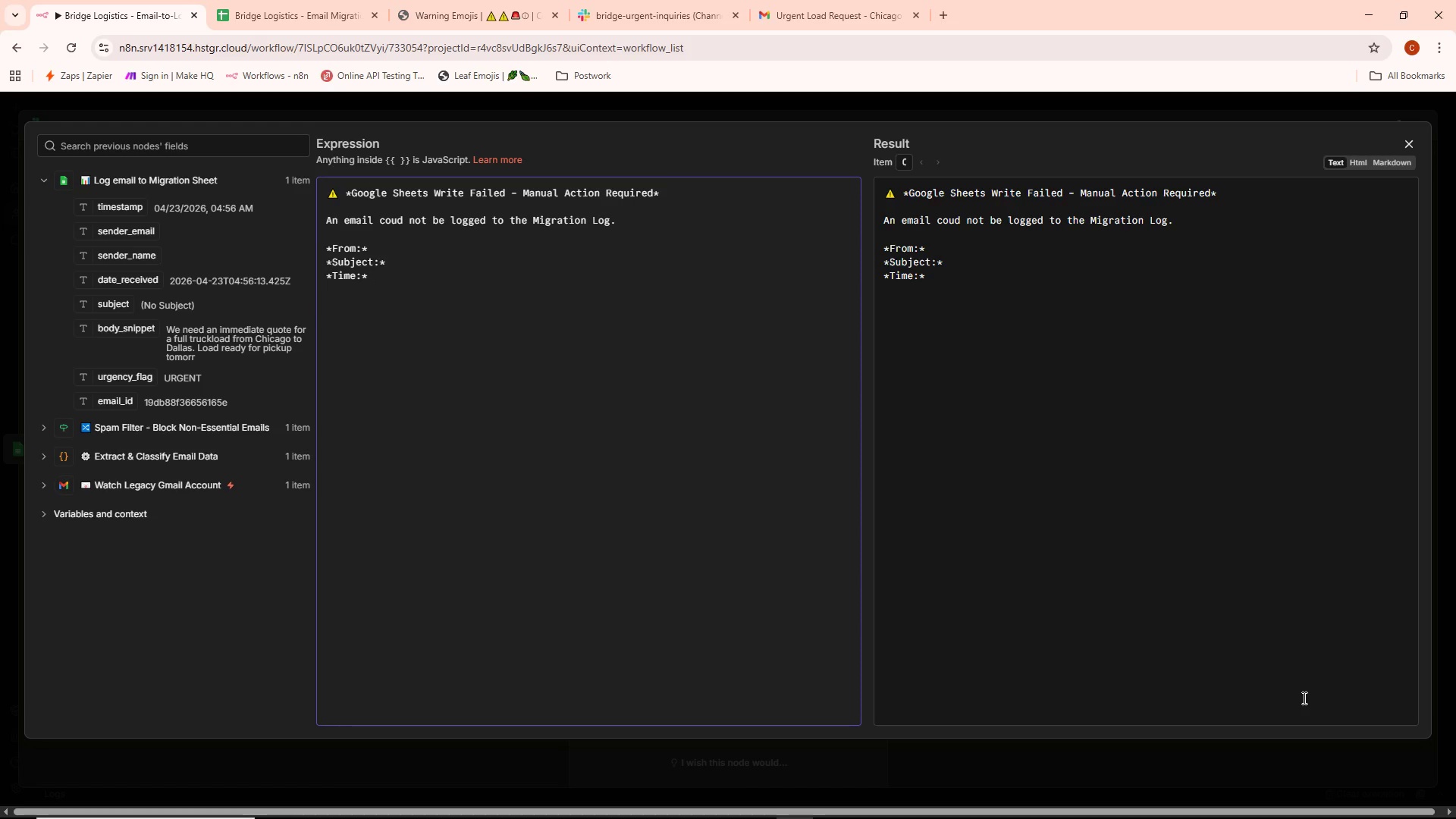 
type(Plese lpog )
key(Backspace)
key(Backspace)
key(Backspace)
key(Backspace)
type(og this email manually.)
 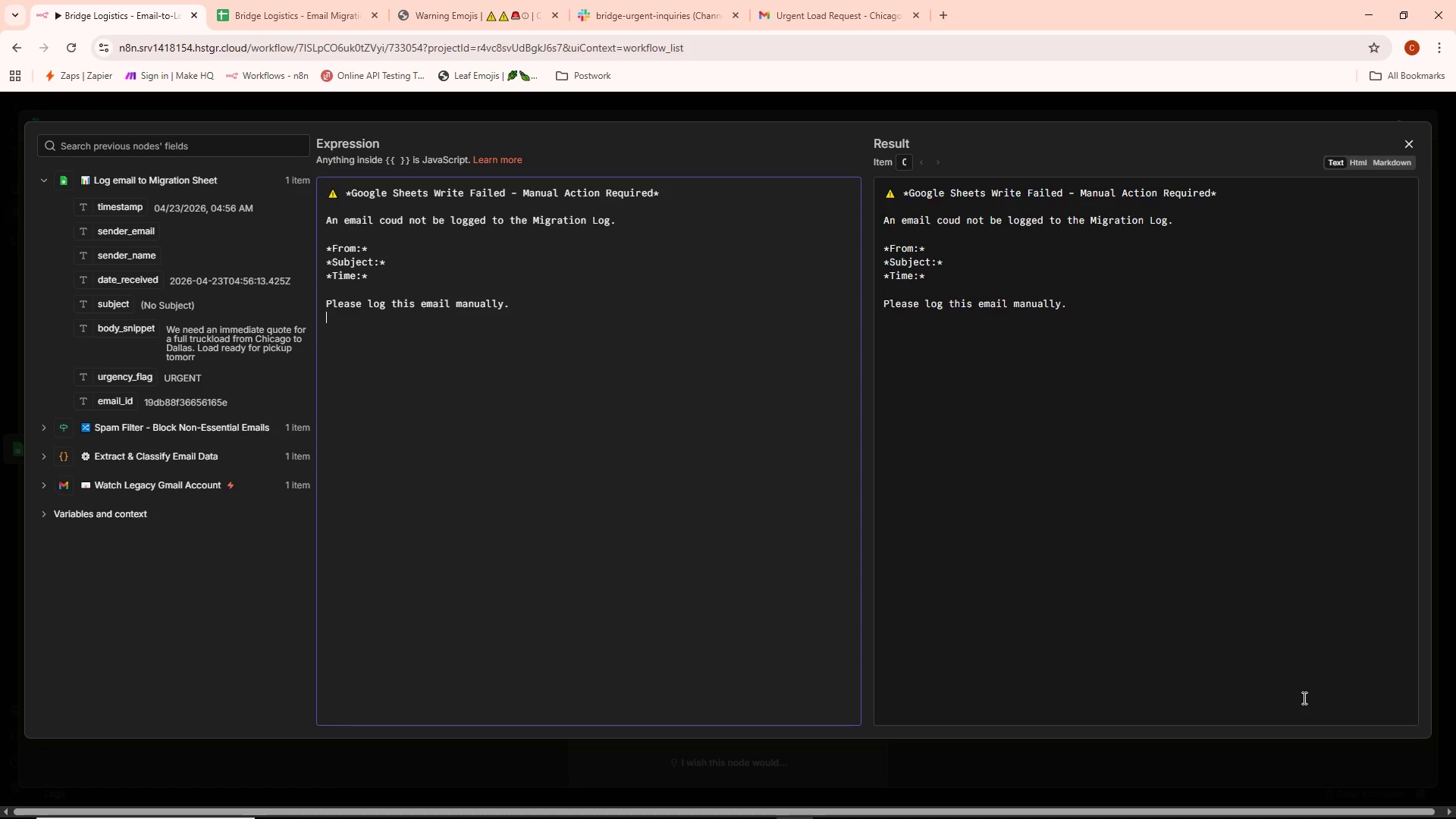 
key(Enter)
 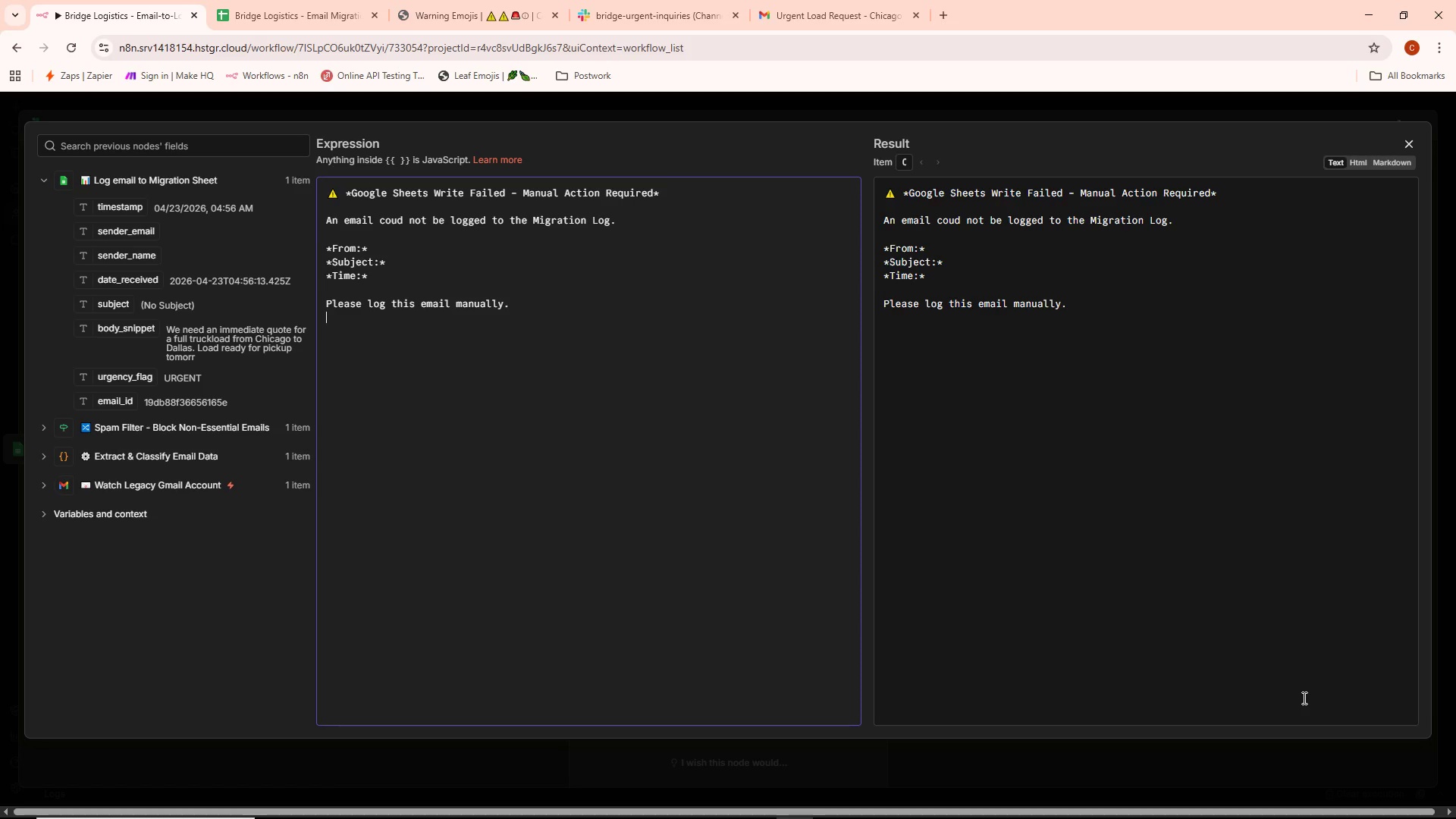 
type(p )
key(Backspace)
key(Backspace)
type(- Bridge Logistics Automation)
 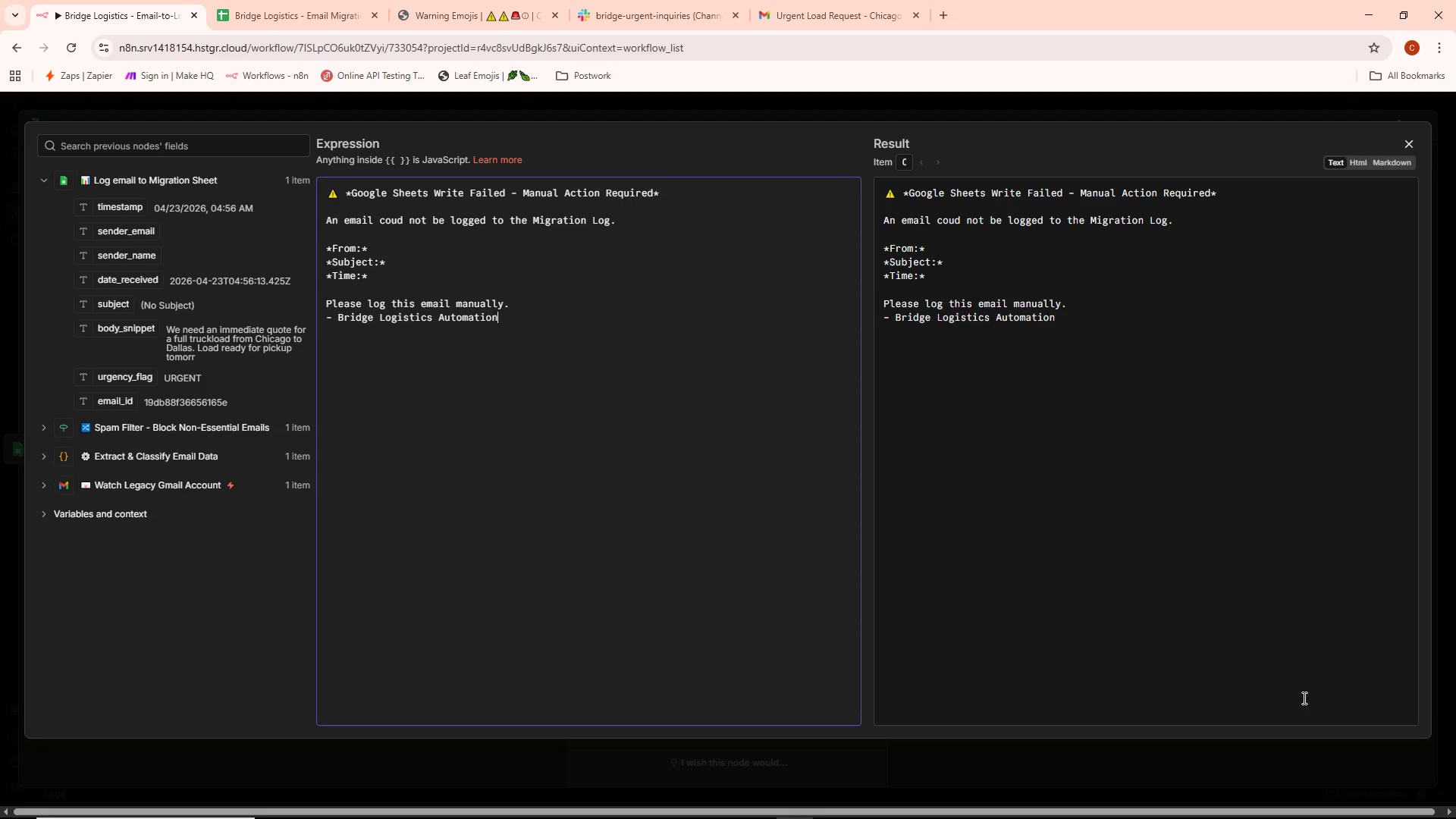 
wait(7.17)
 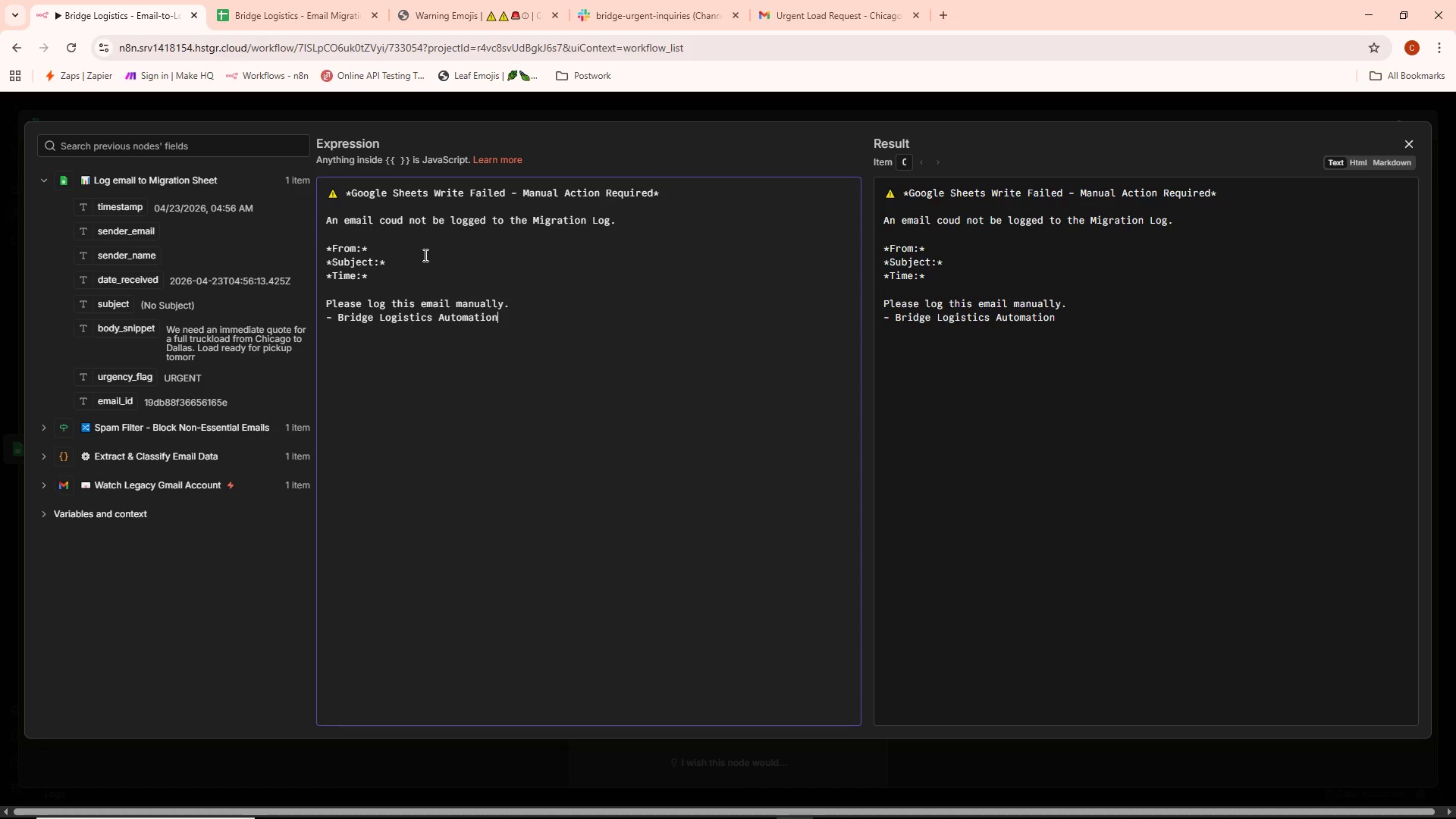 
left_click_drag(start_coordinate=[137, 234], to_coordinate=[375, 253])
 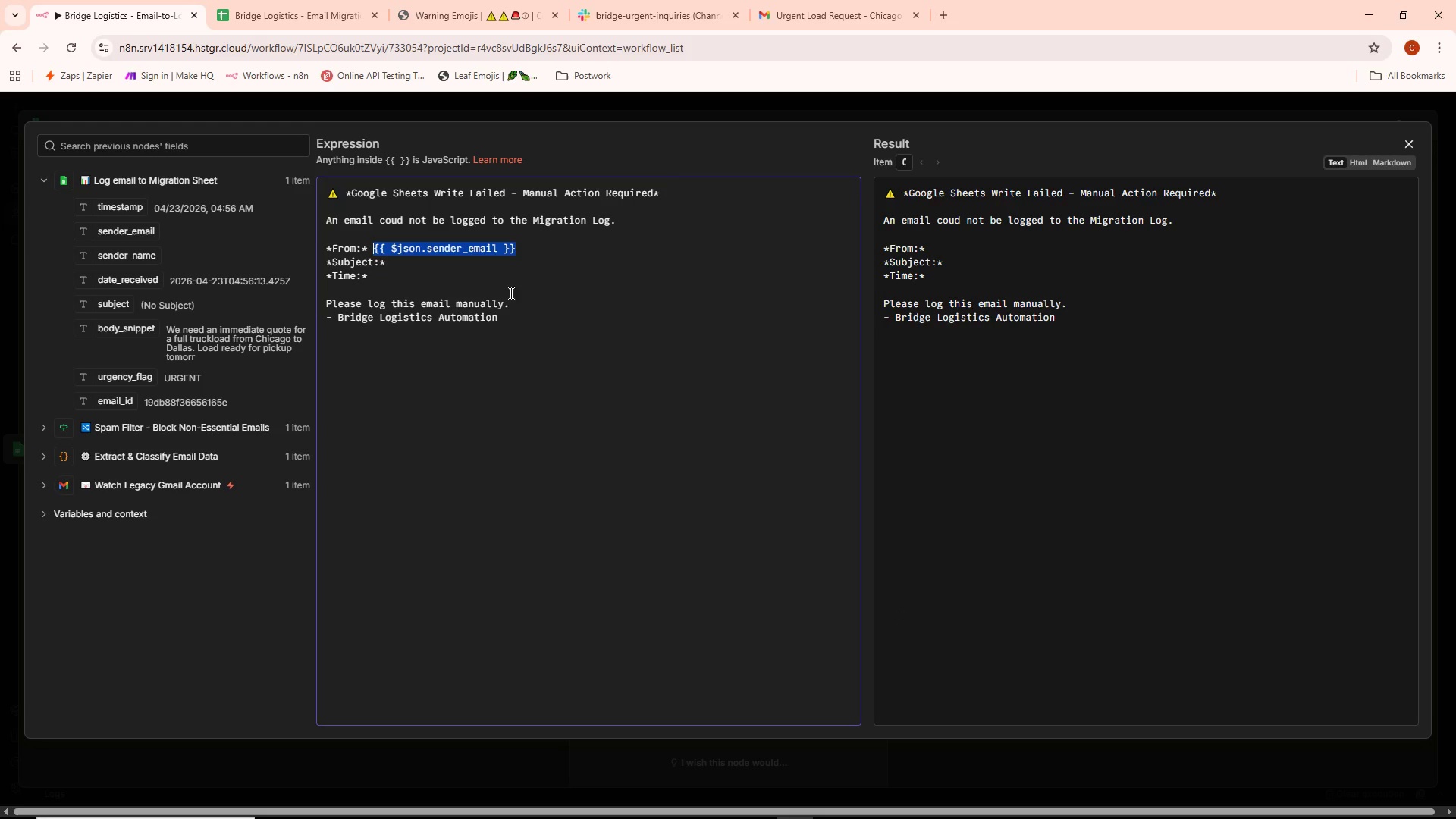 
left_click([548, 271])
 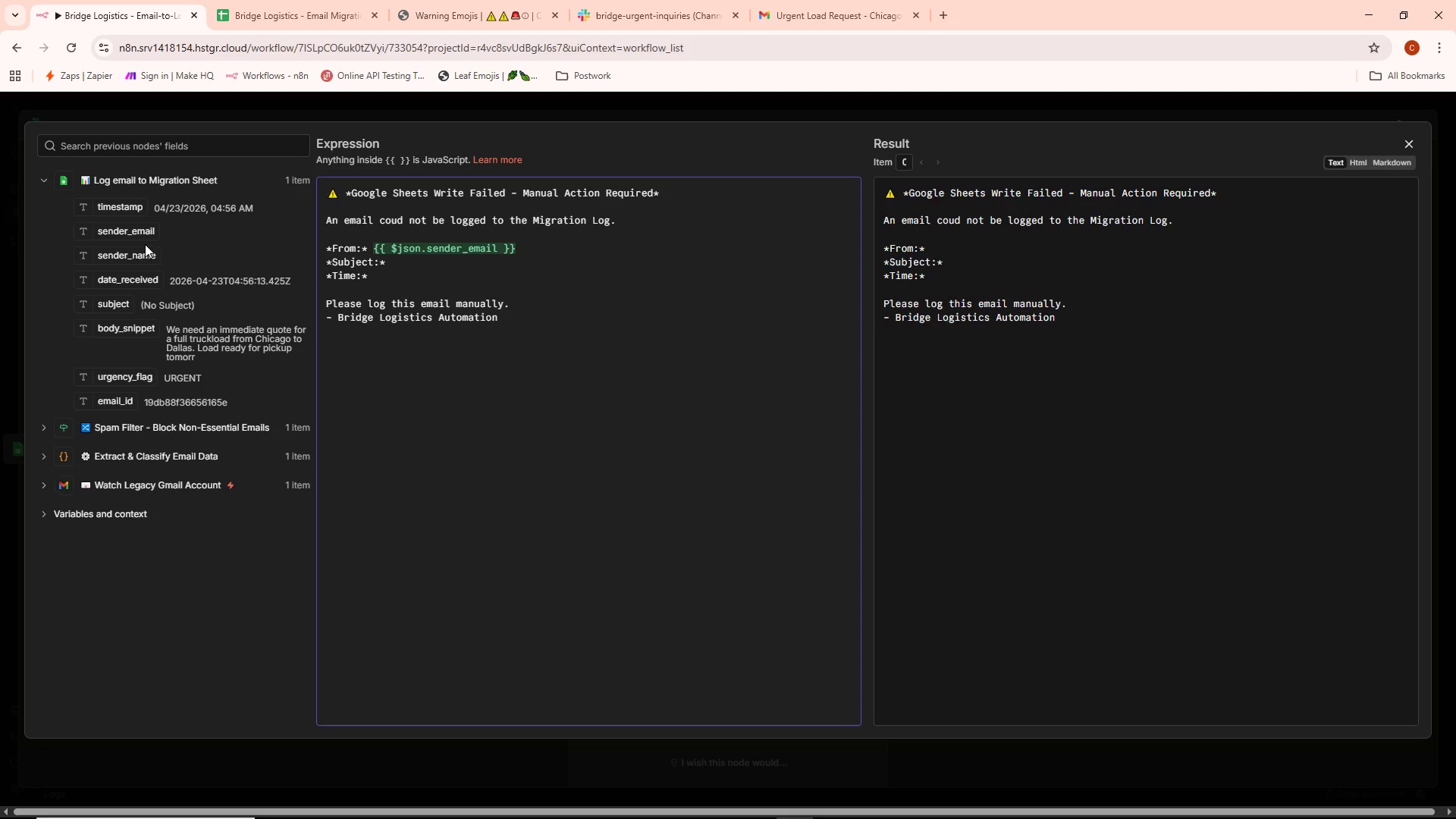 
wait(6.58)
 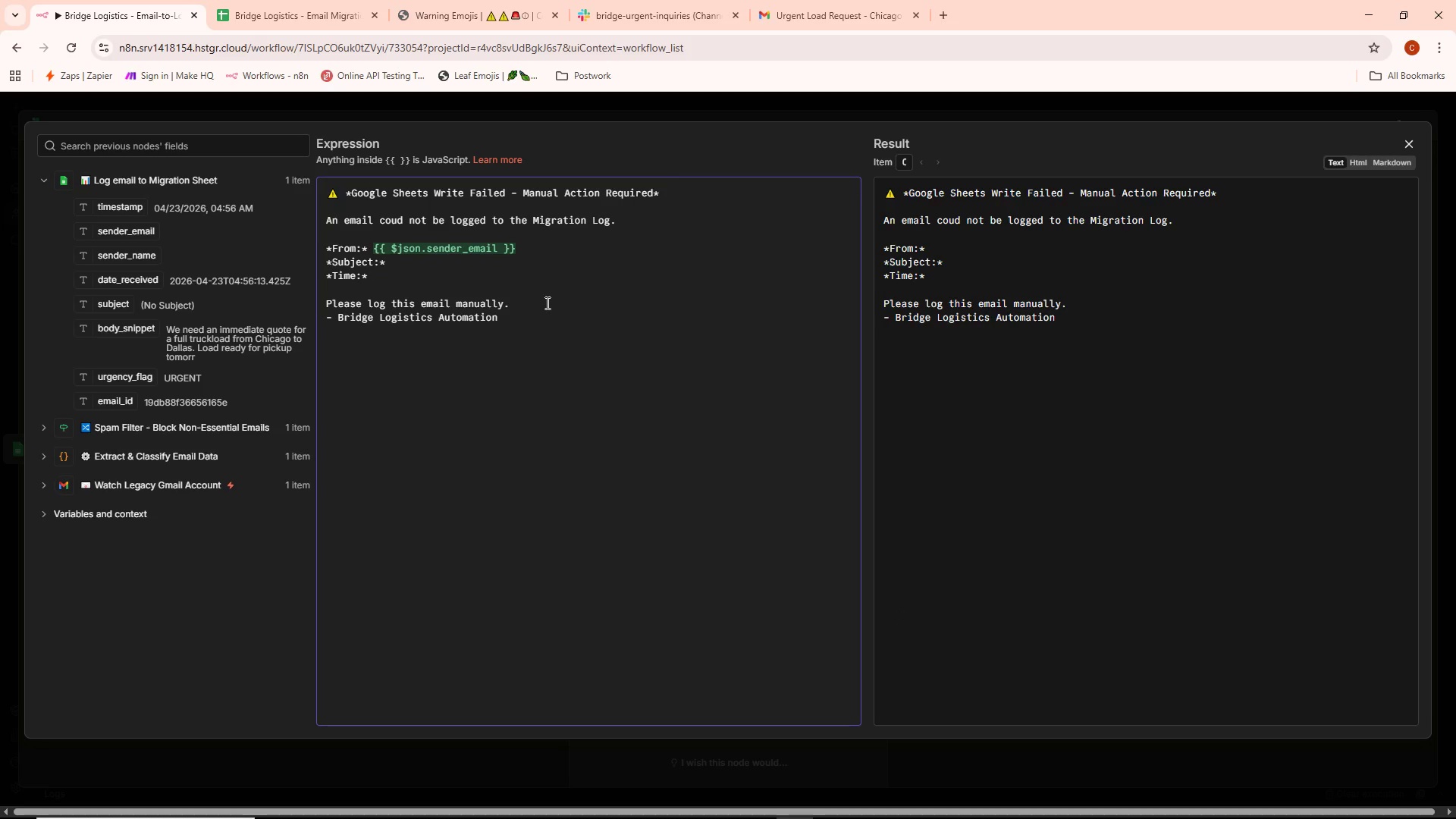 
left_click_drag(start_coordinate=[142, 260], to_coordinate=[168, 281])
 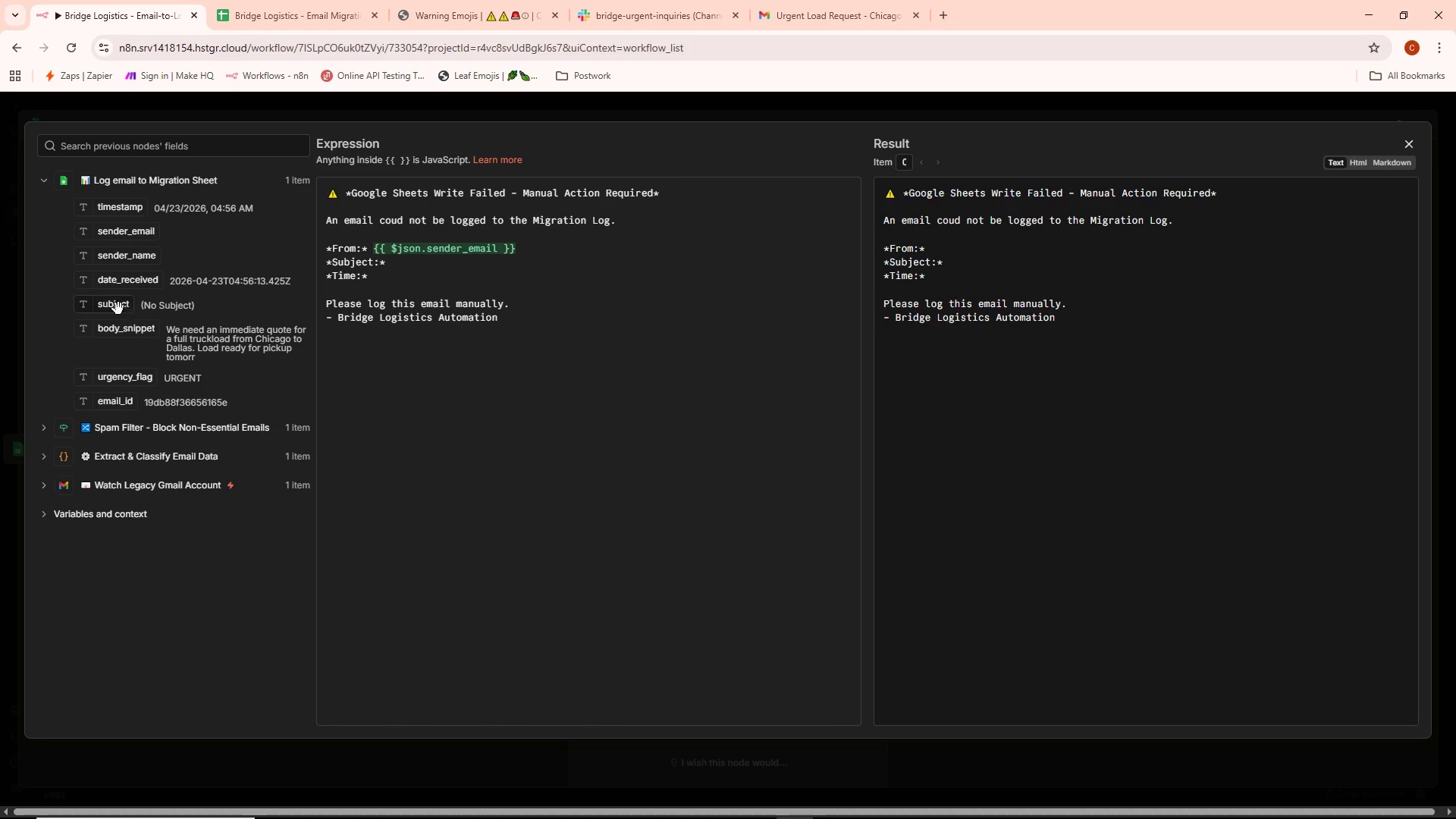 
left_click_drag(start_coordinate=[118, 305], to_coordinate=[108, 299])
 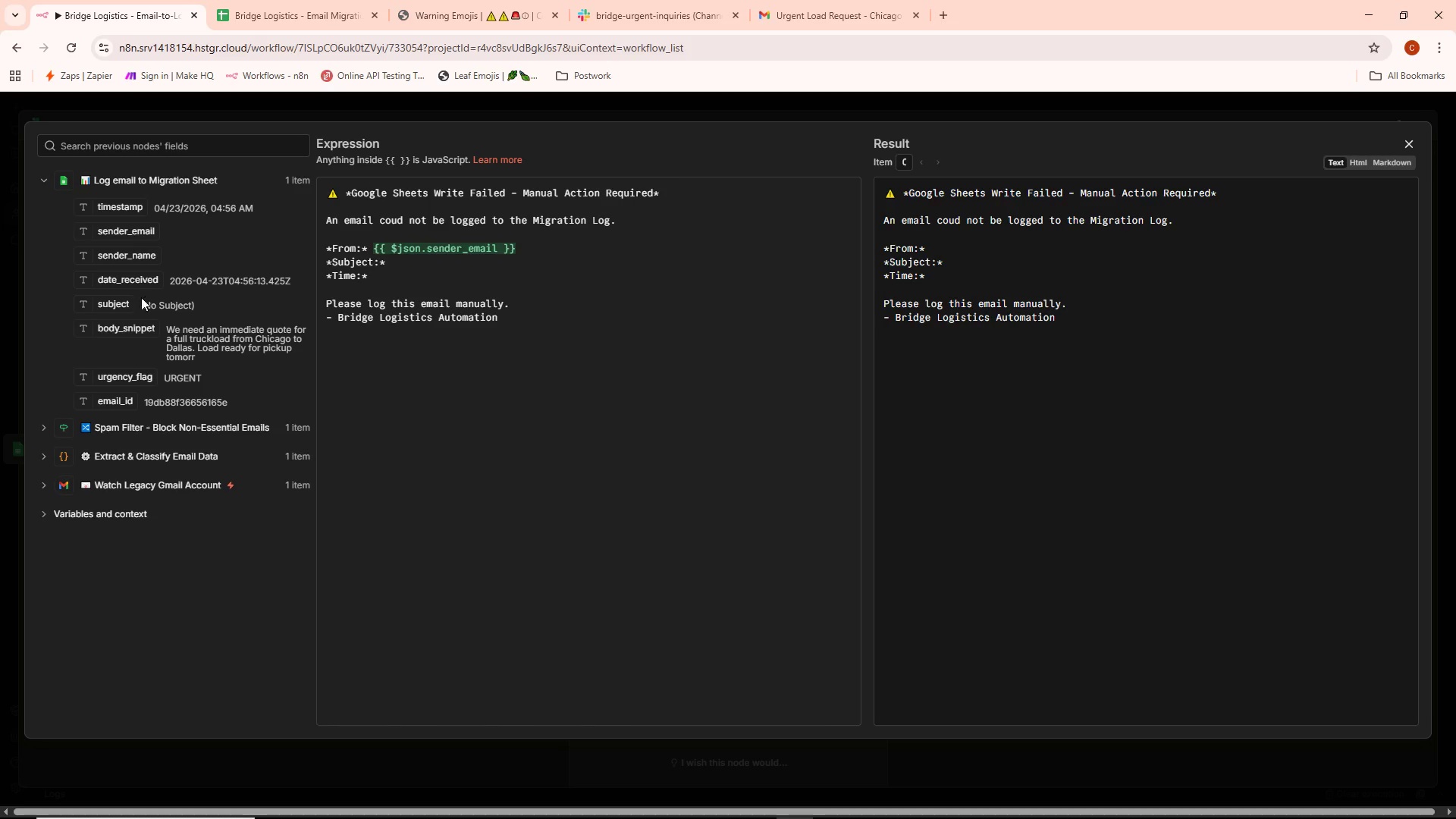 
key(Space)
 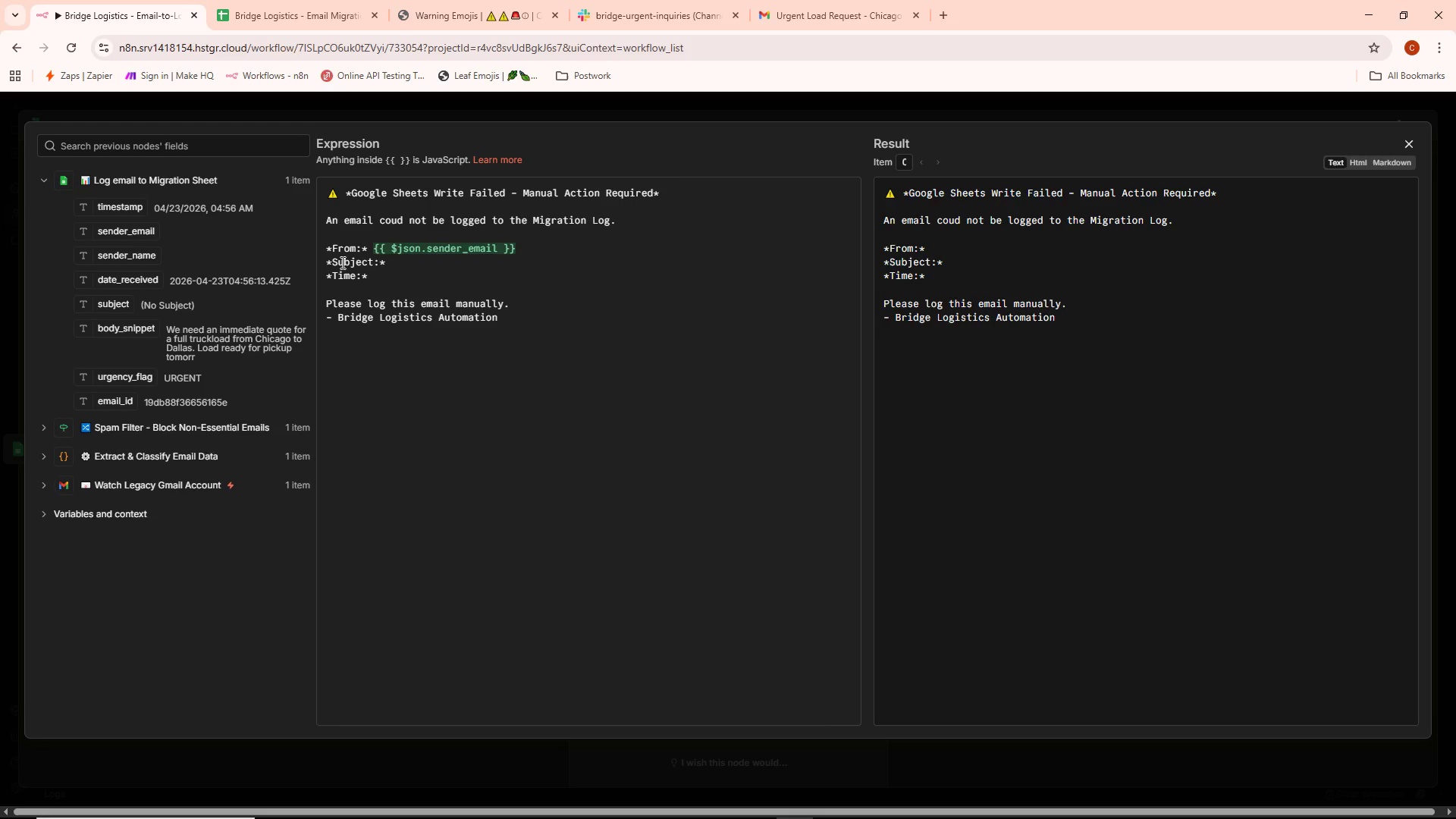 
left_click([407, 262])
 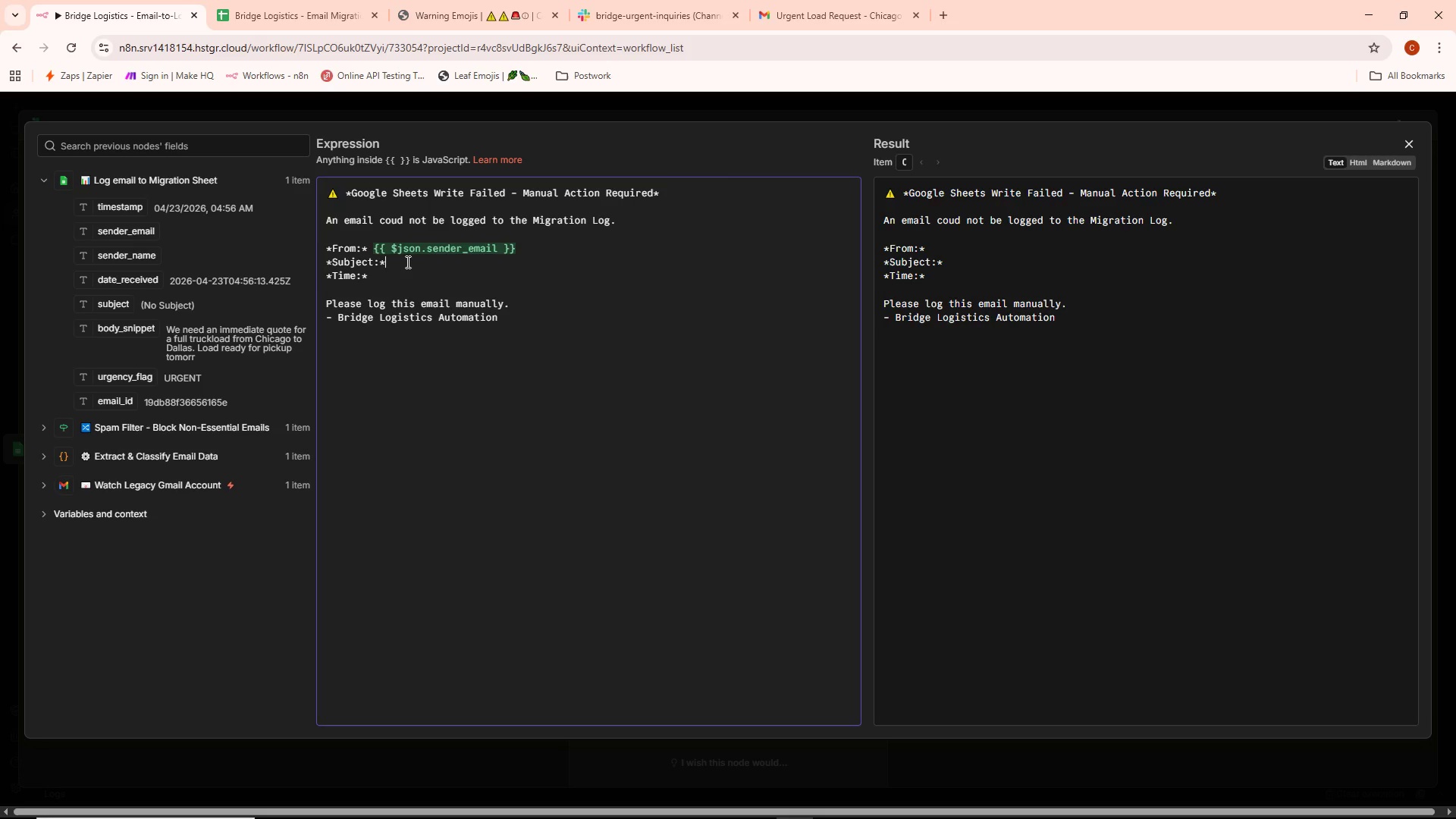 
key(Space)
 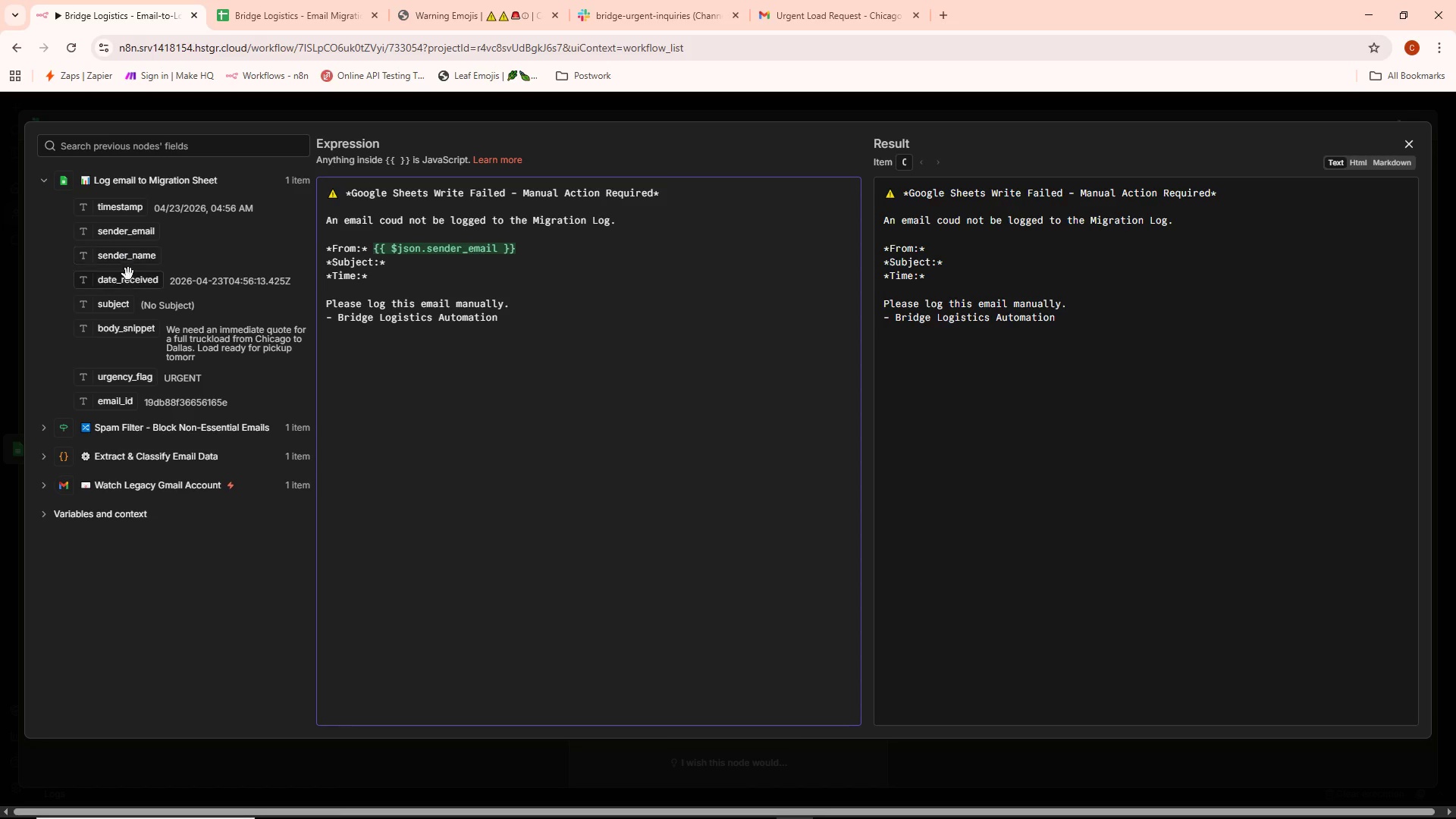 
left_click_drag(start_coordinate=[122, 303], to_coordinate=[404, 264])
 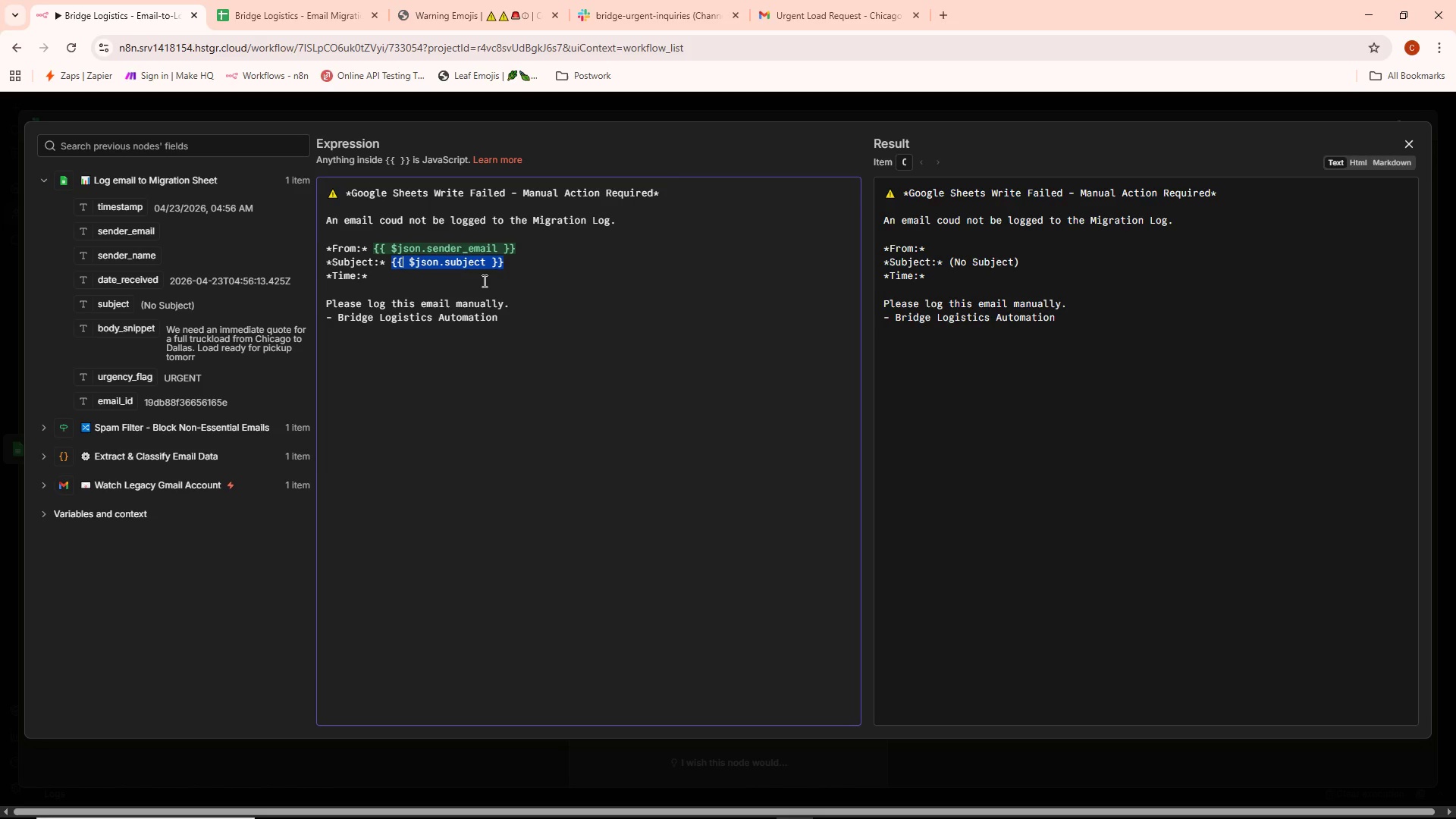 
left_click([582, 263])
 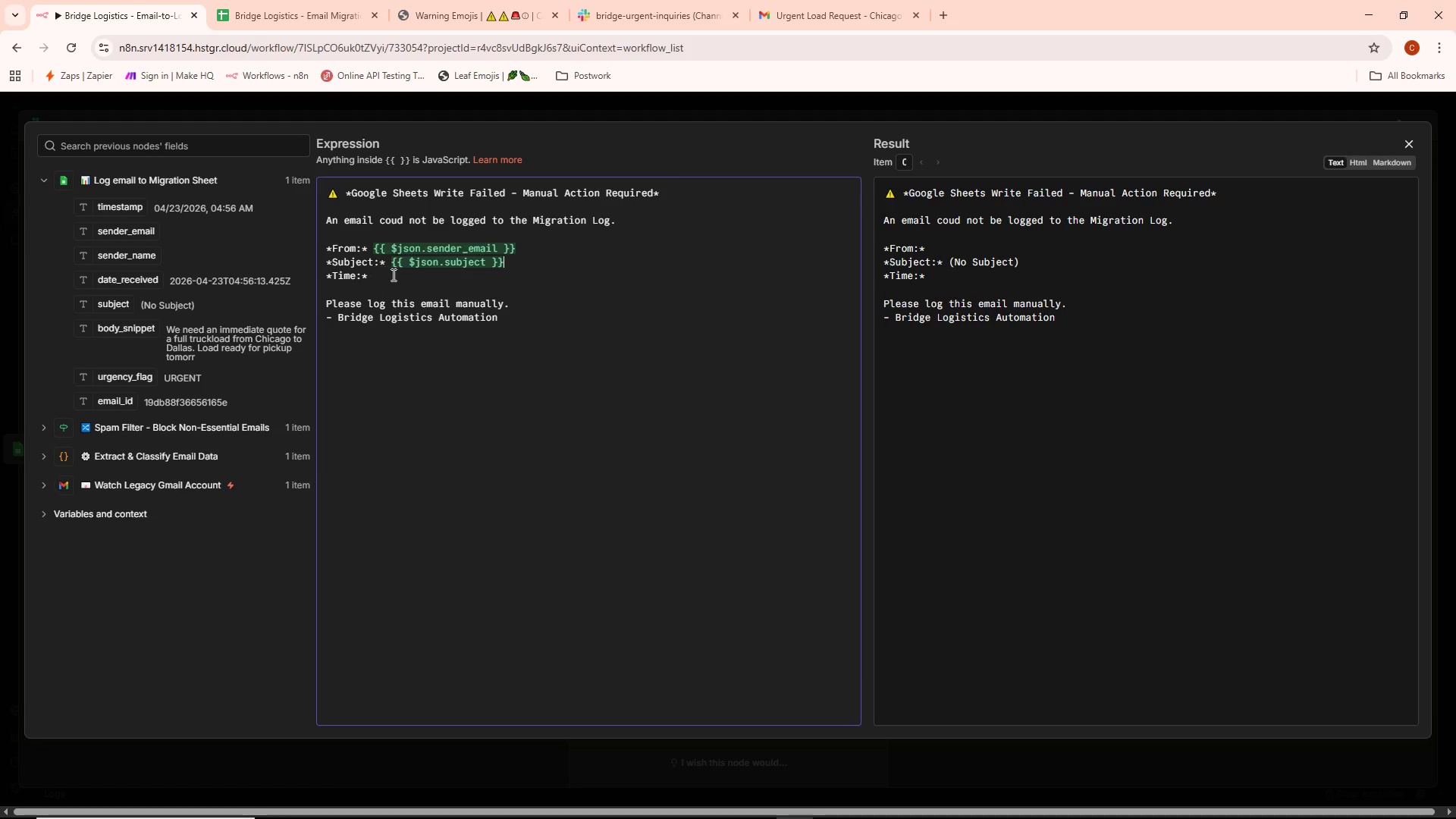 
left_click([392, 275])
 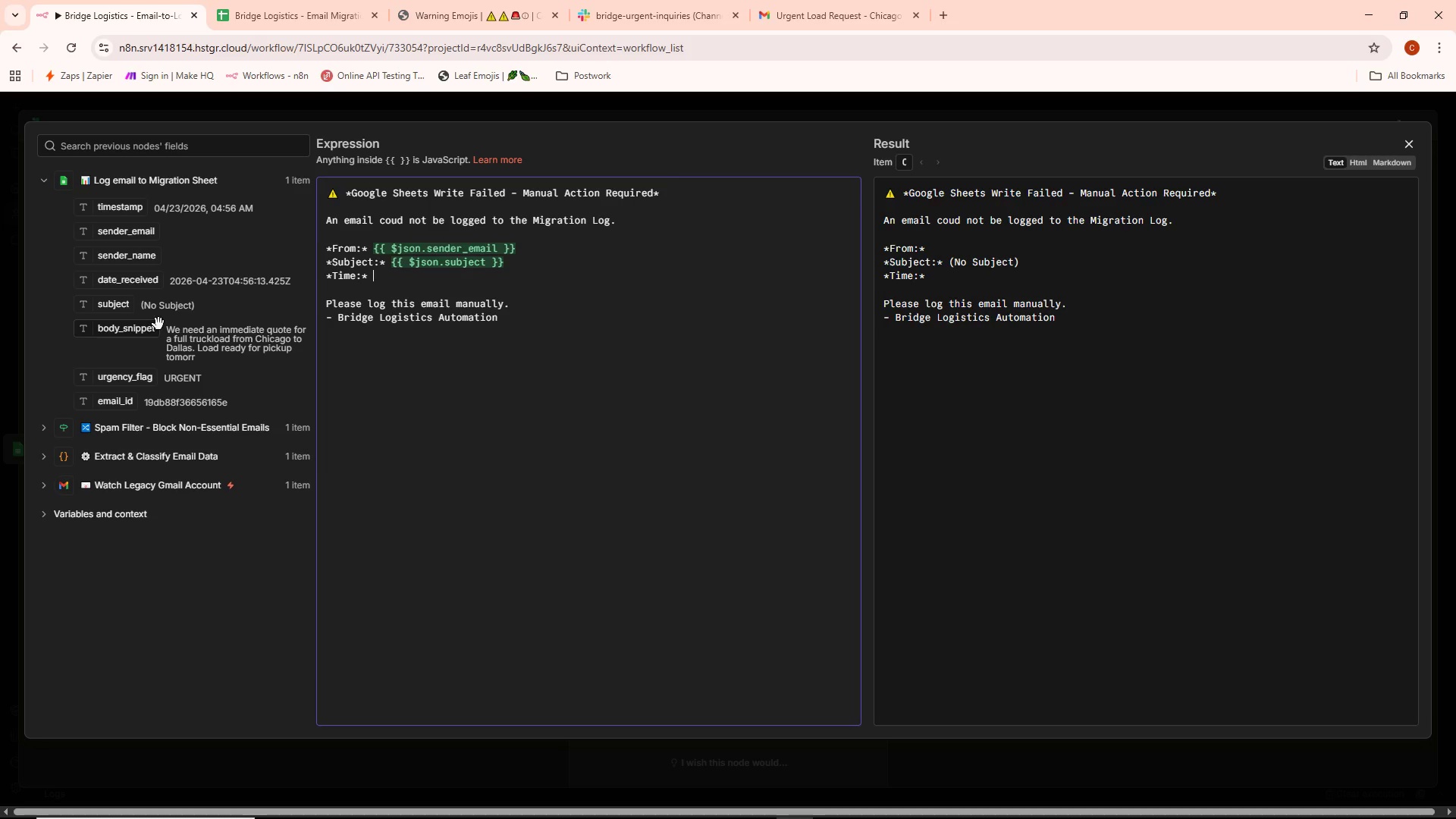 
wait(7.42)
 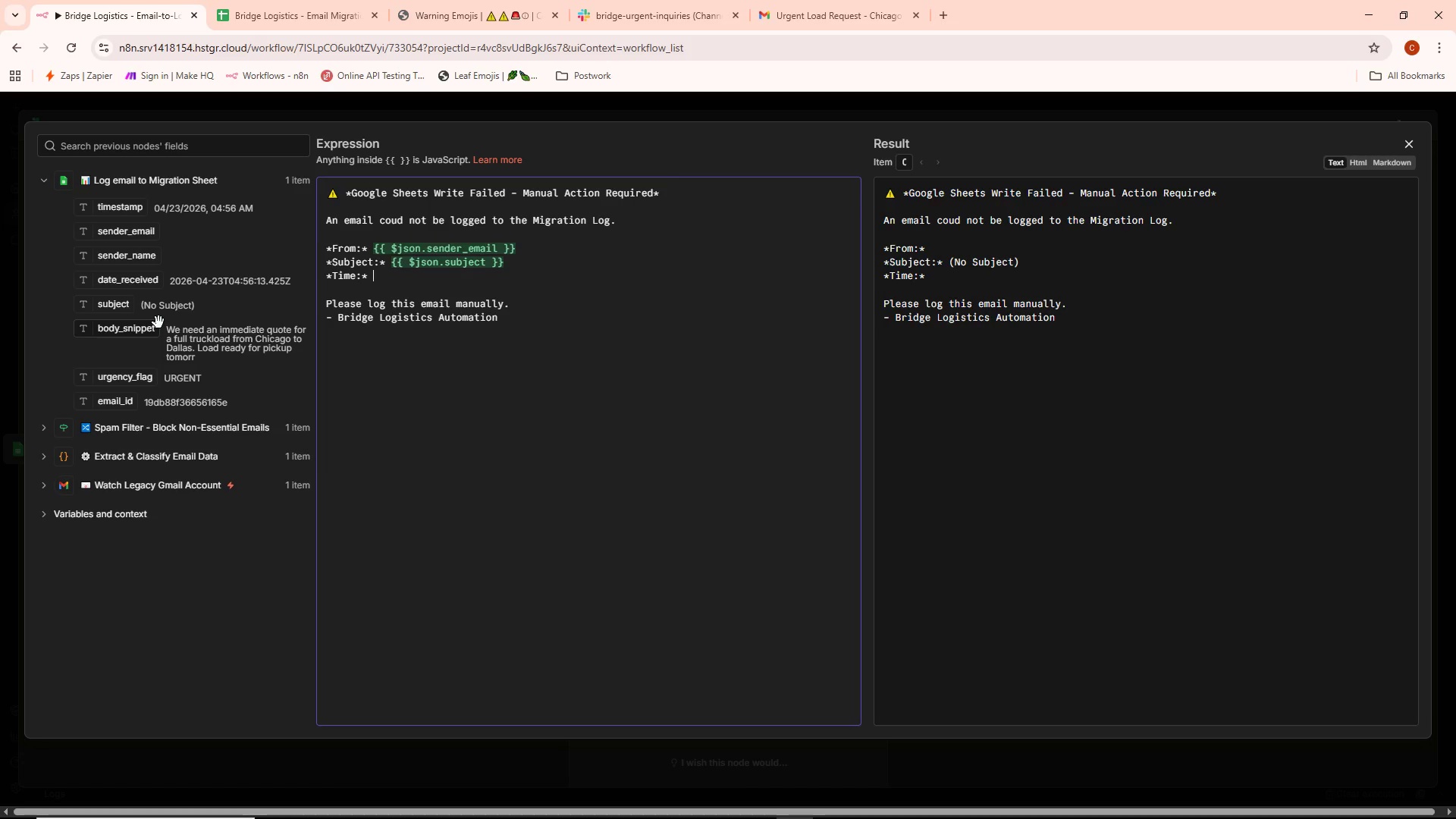 
left_click_drag(start_coordinate=[140, 210], to_coordinate=[391, 275])
 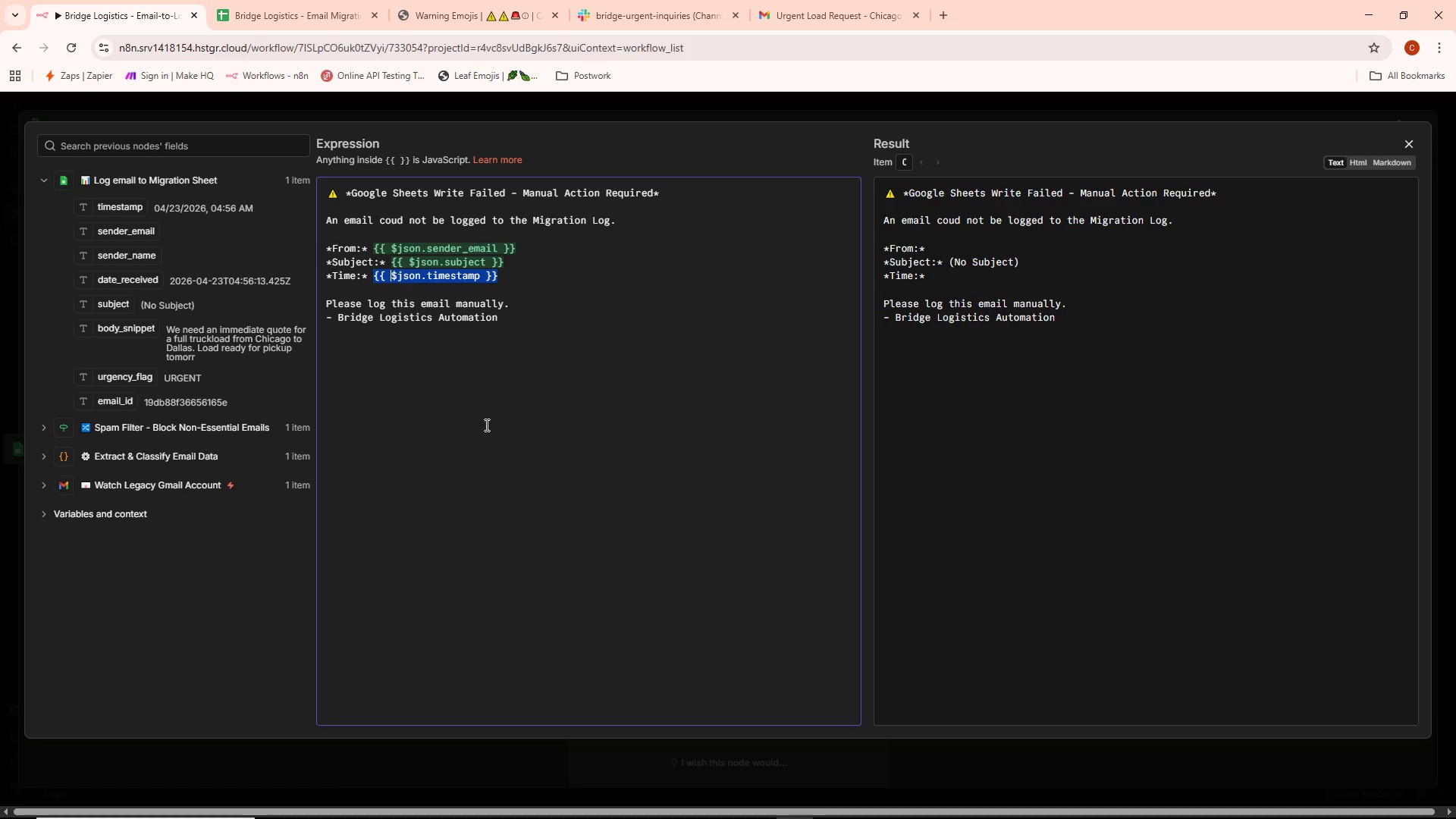 
left_click([488, 430])
 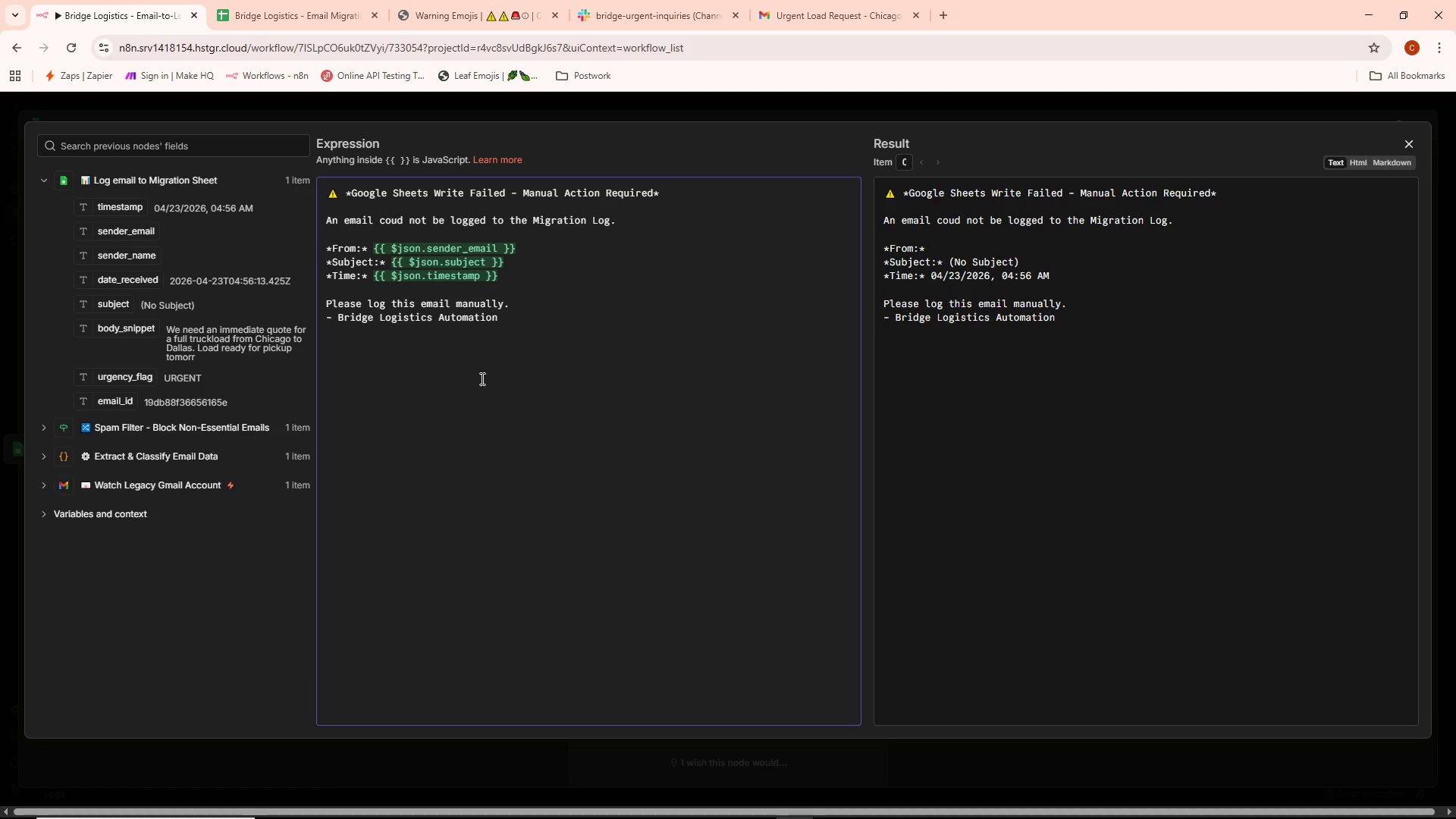 
wait(6.53)
 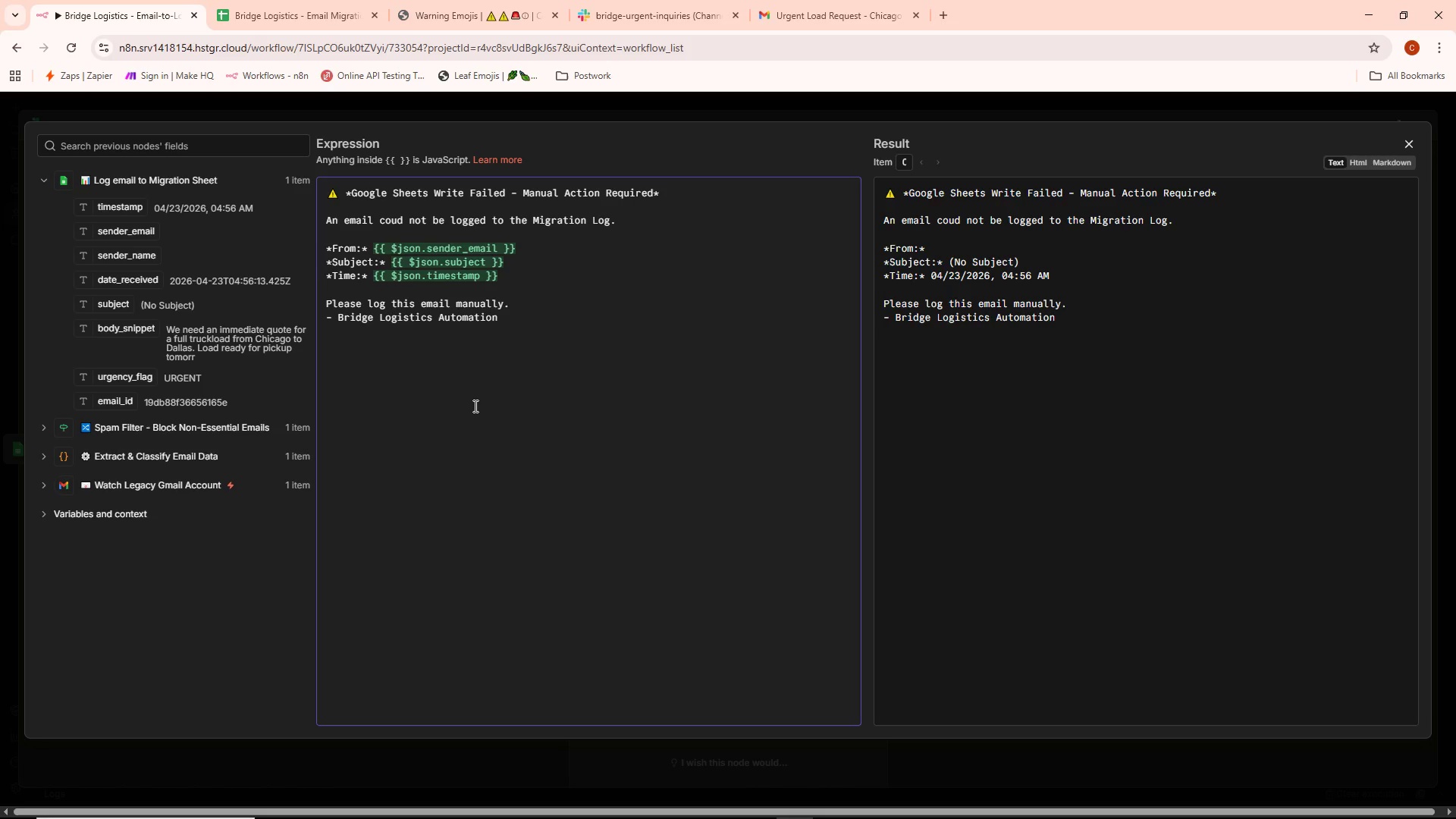 
left_click([93, 165])
 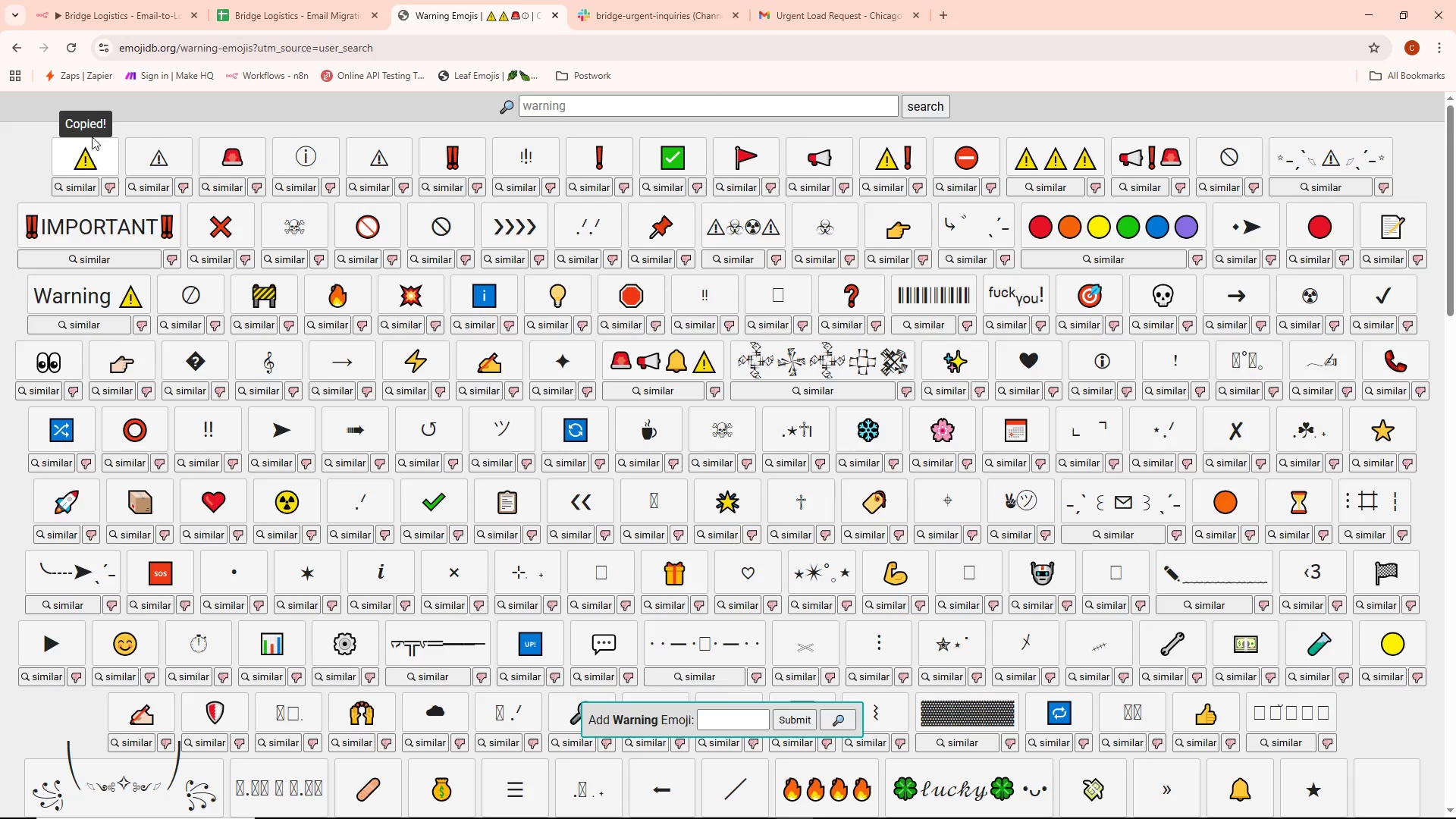 
left_click([129, 0])
 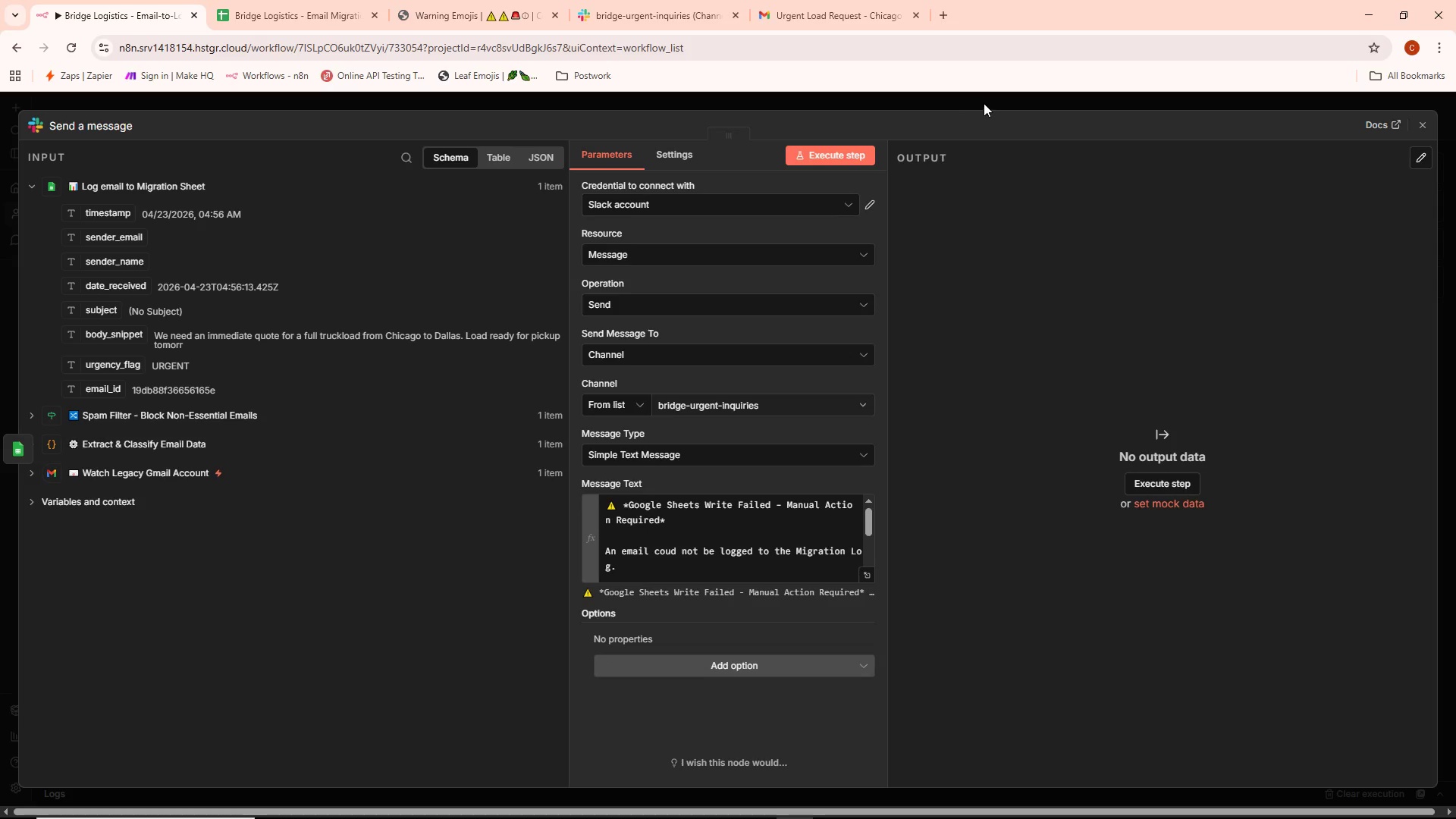 
wait(5.2)
 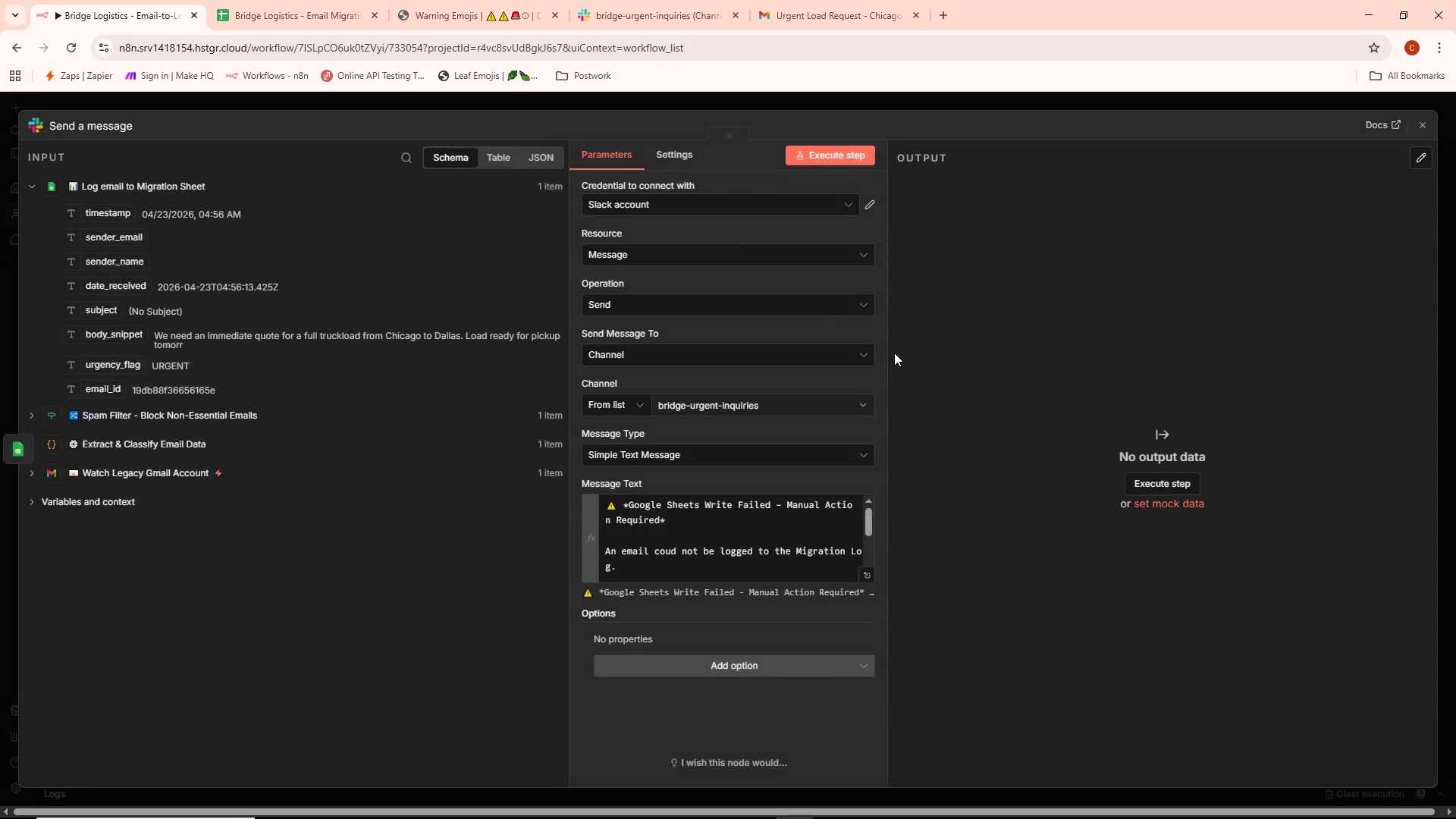 
left_click([950, 105])
 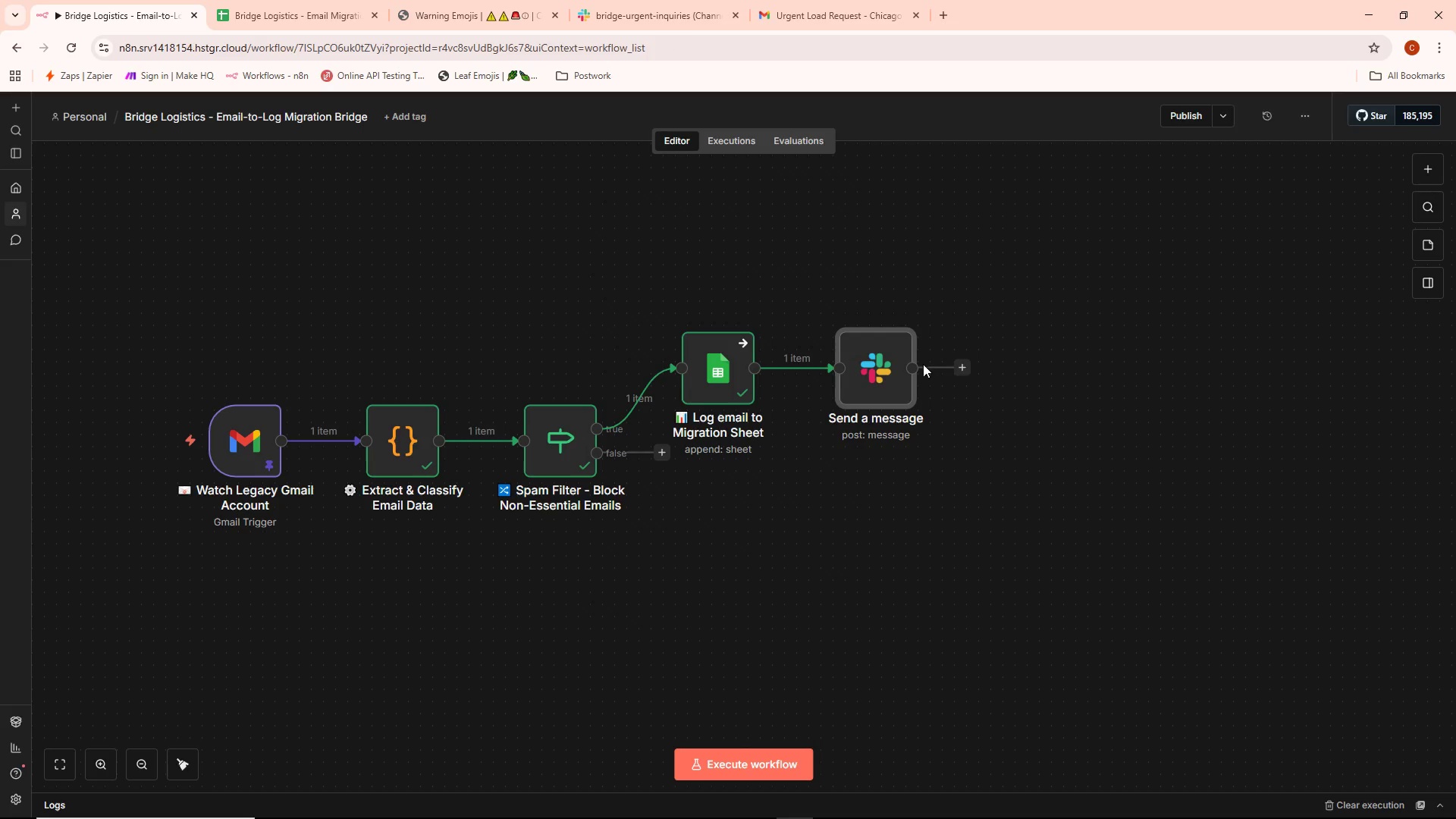 
right_click([879, 381])
 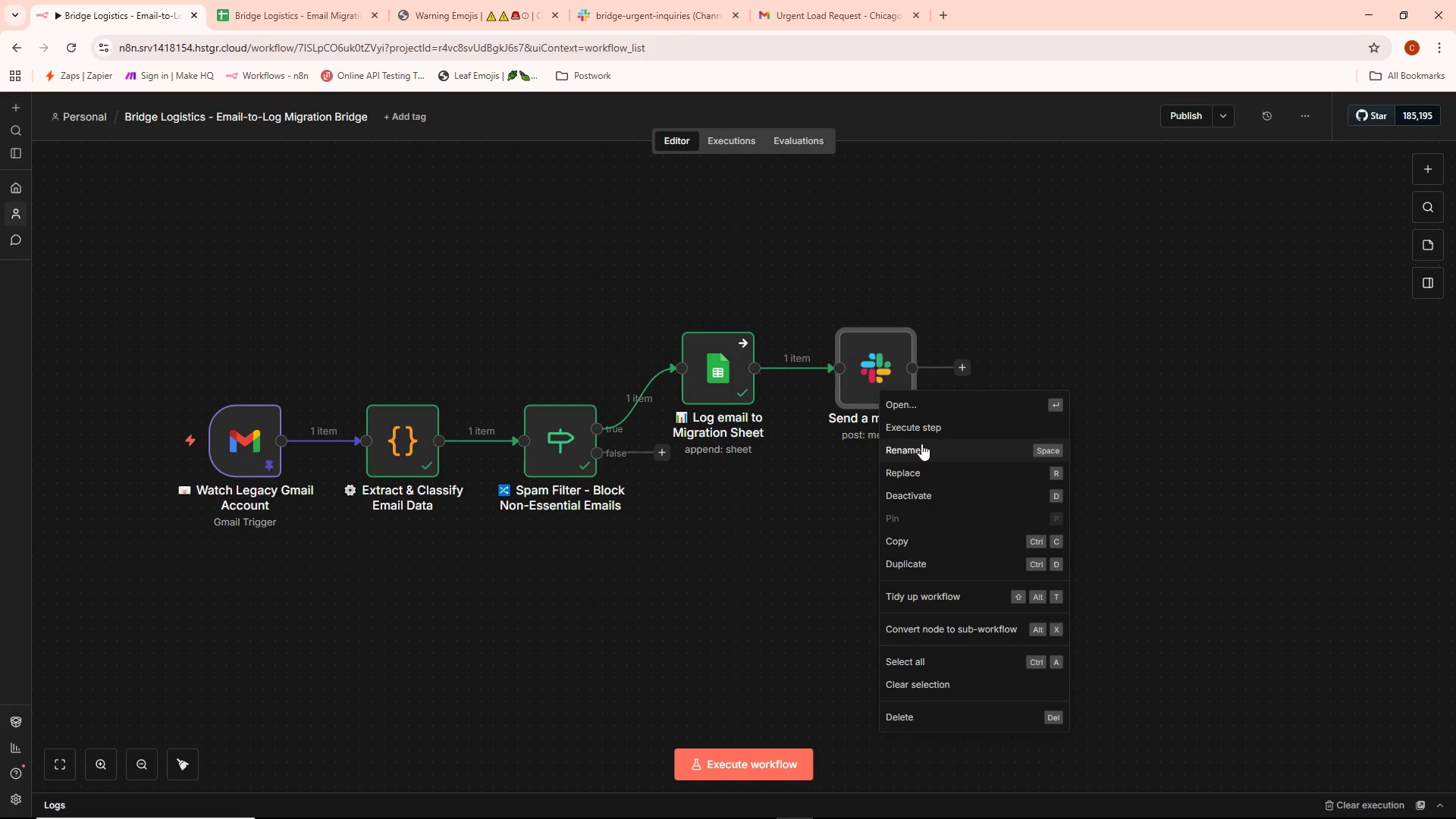 
left_click([922, 445])
 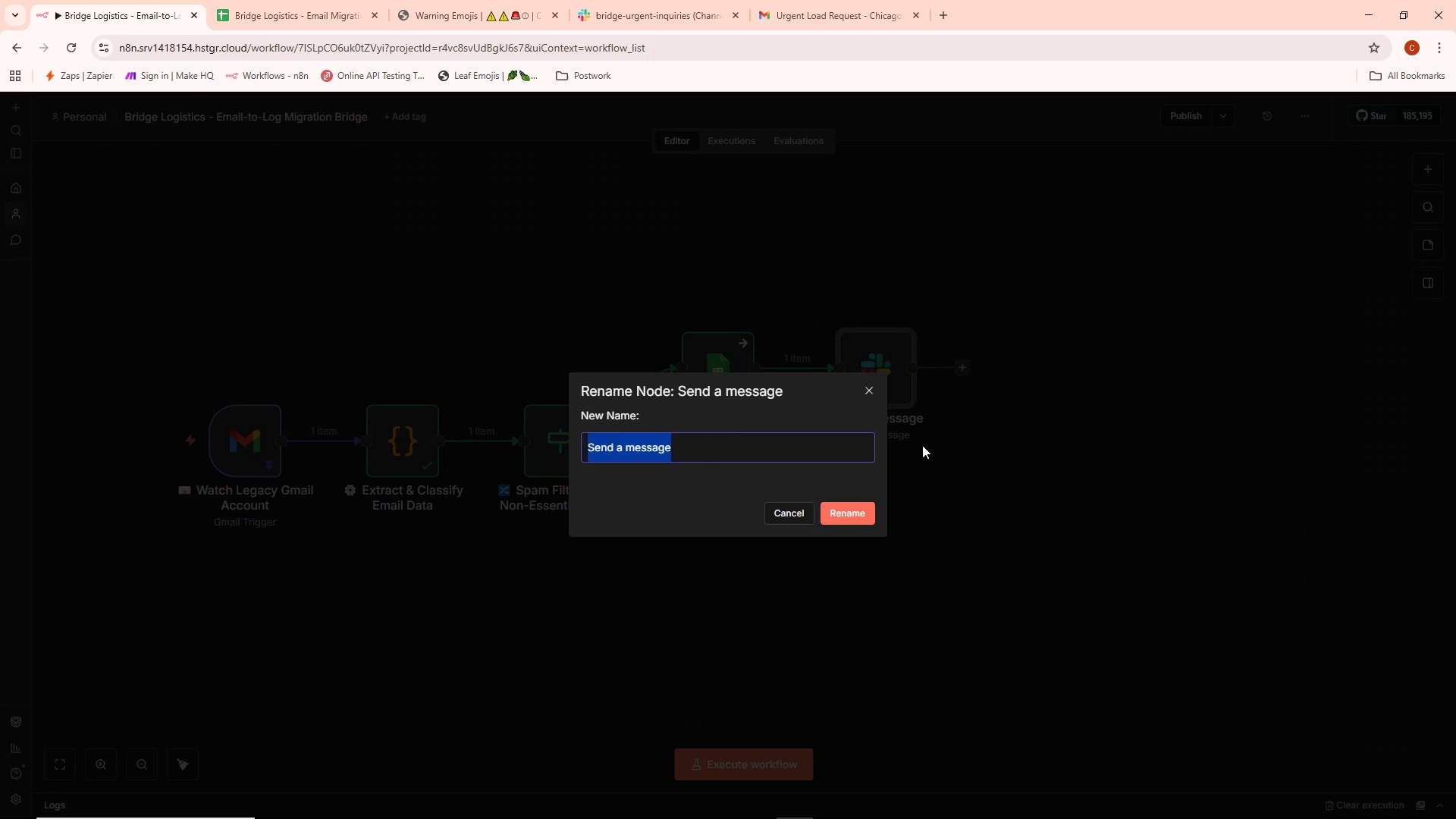 
key(Backspace)
 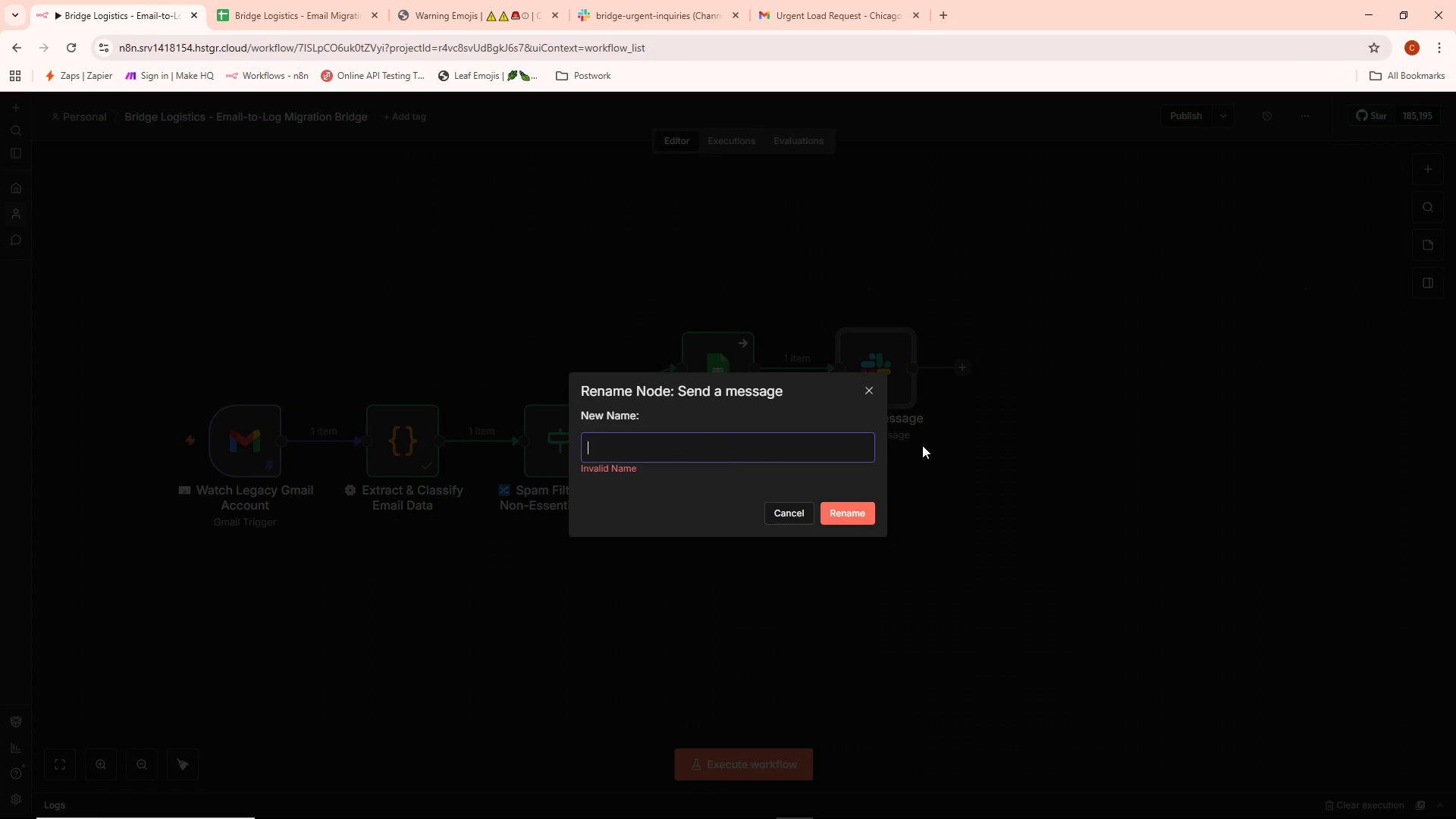 
key(Control+ControlLeft)
 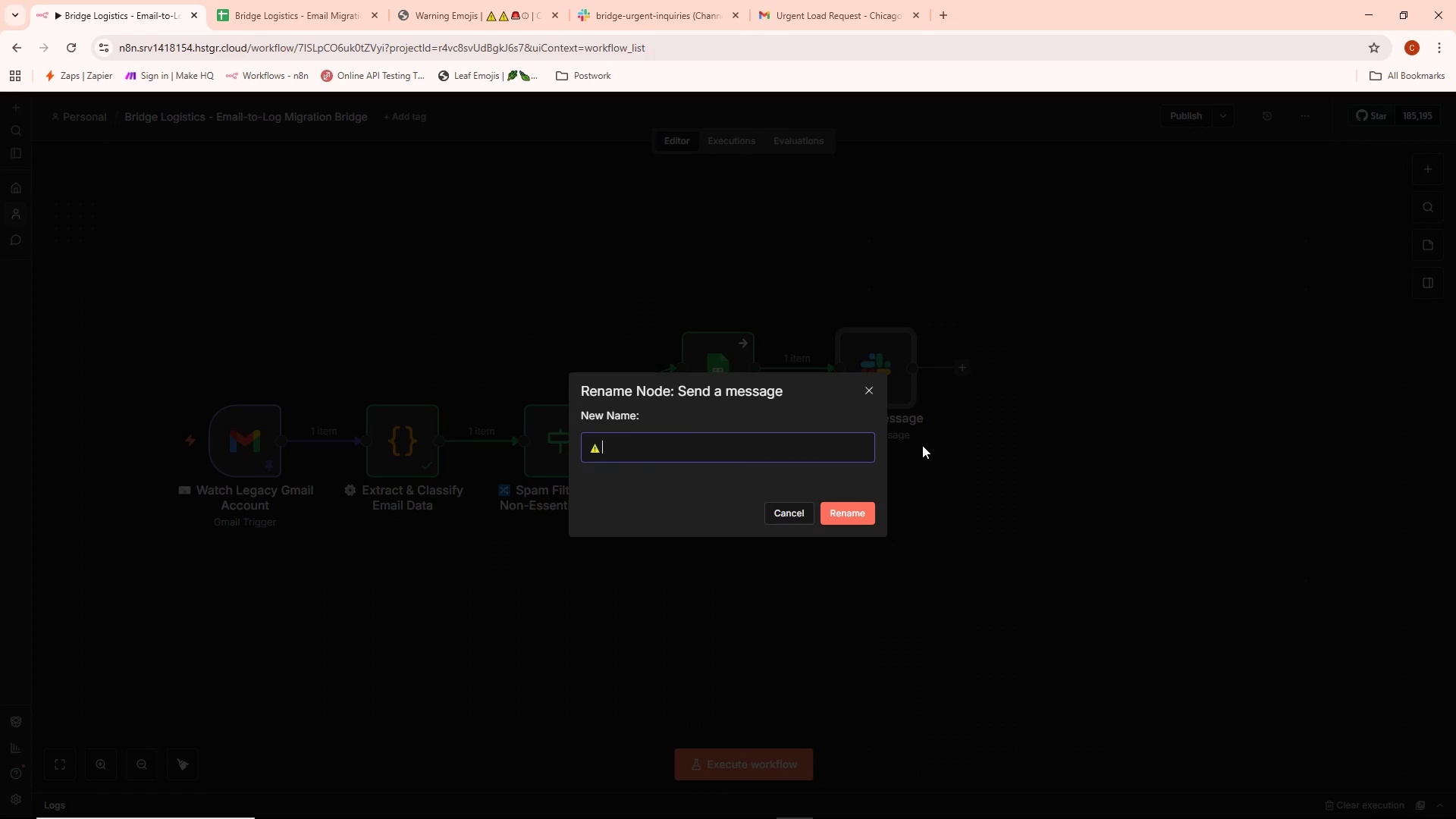 
key(Control+V)
 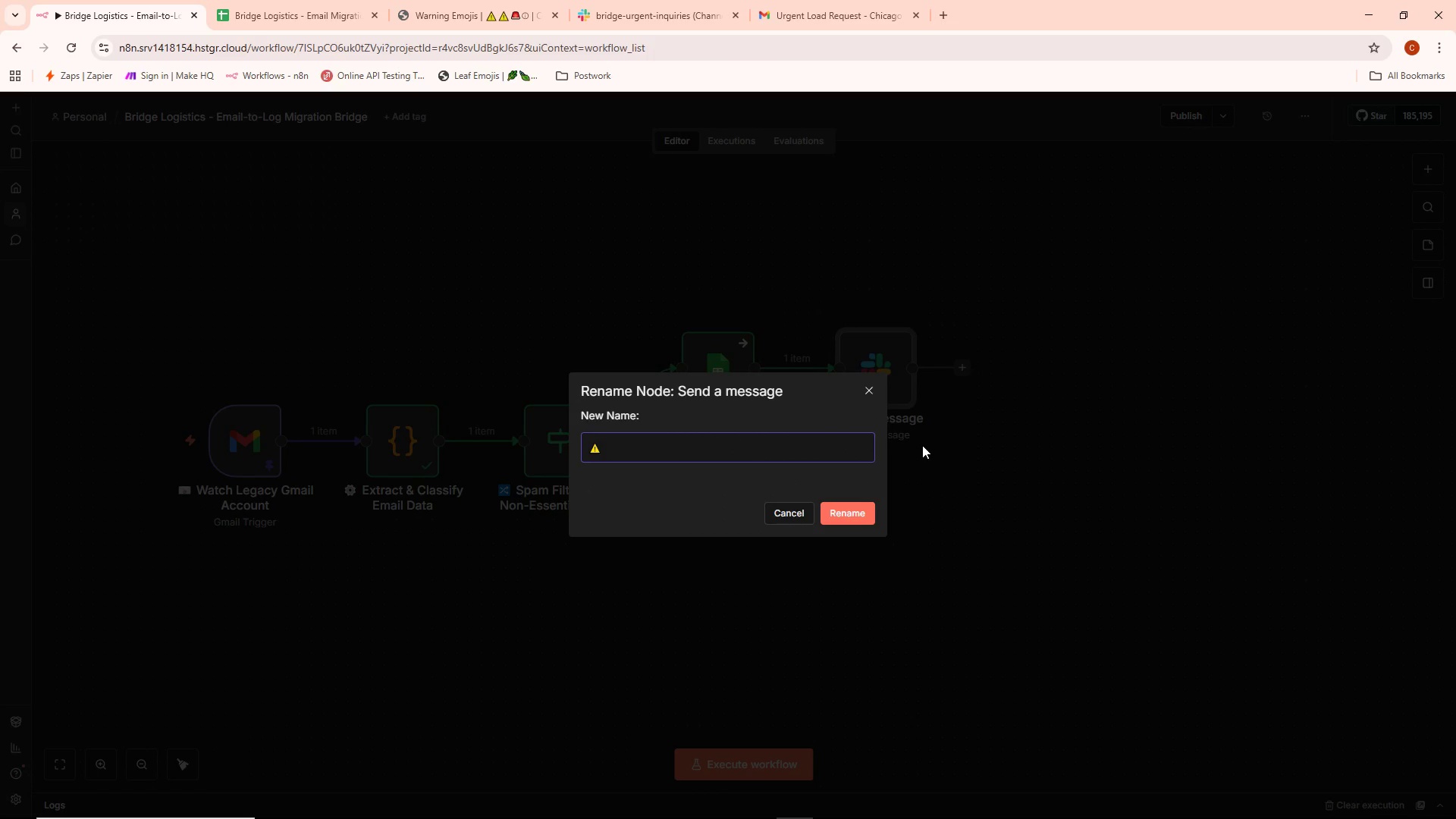 
type( Slack - Sheet Write Error Alert)
 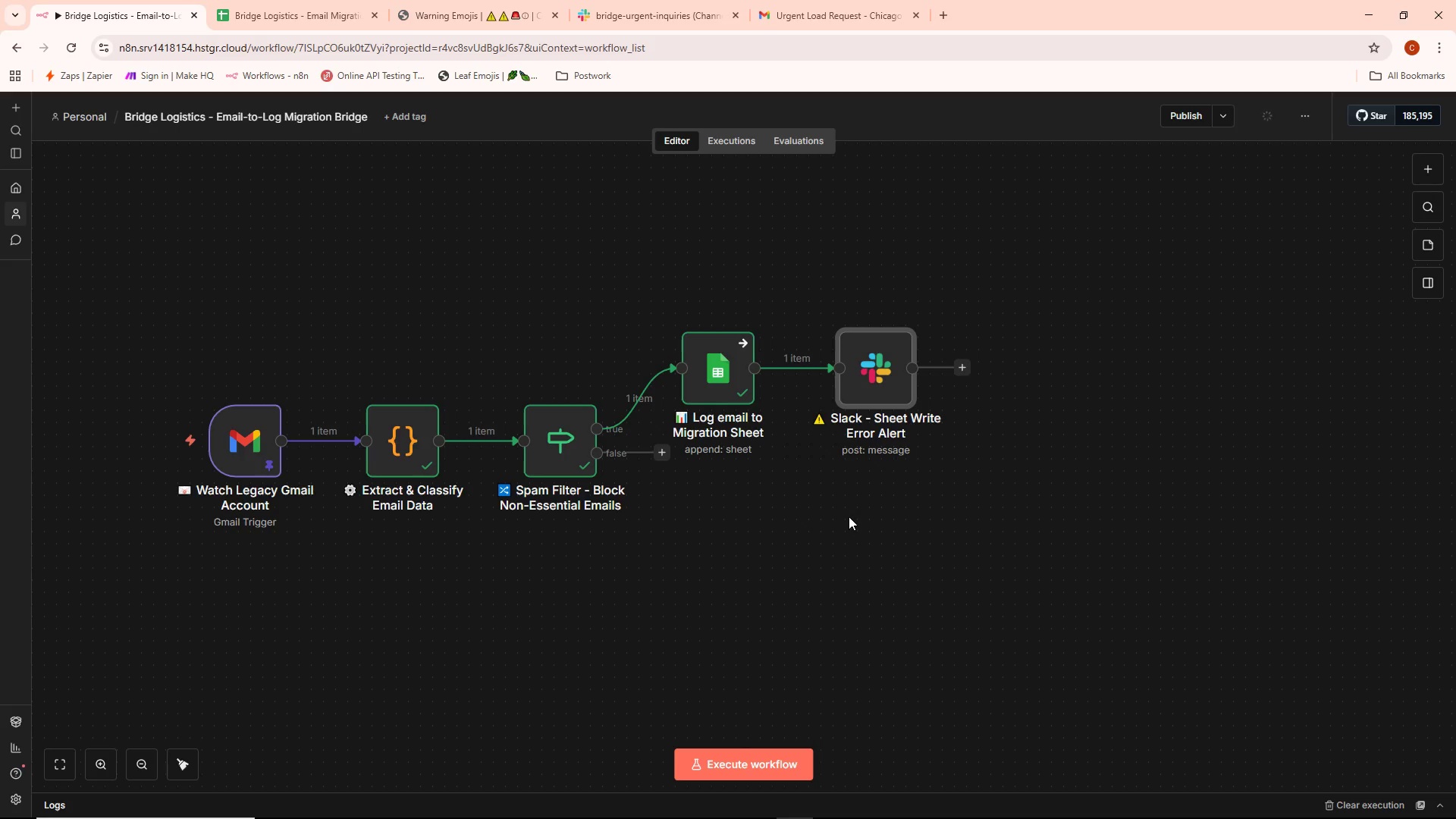 
wait(12.62)
 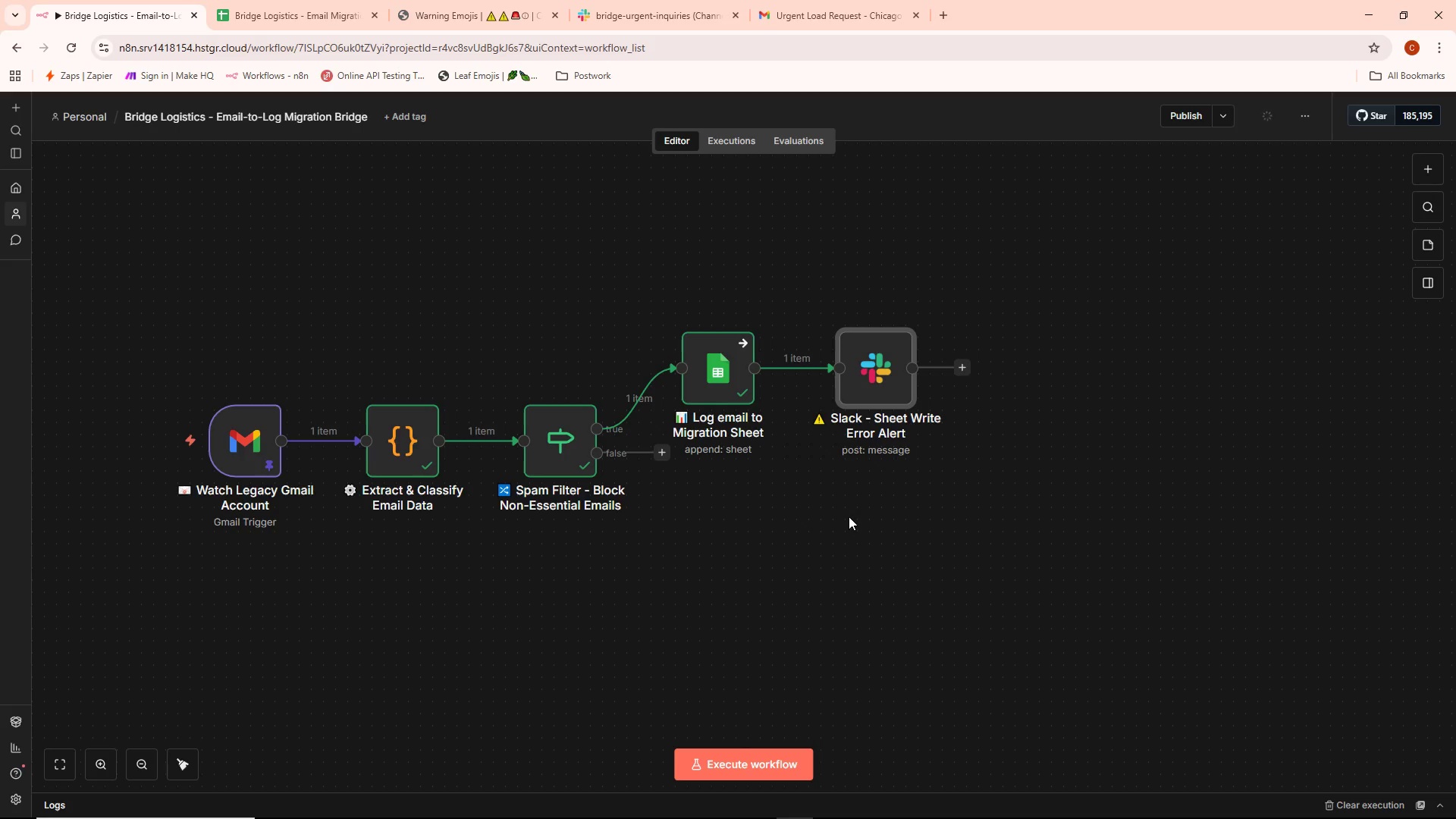 
key(Alt+AltLeft)
 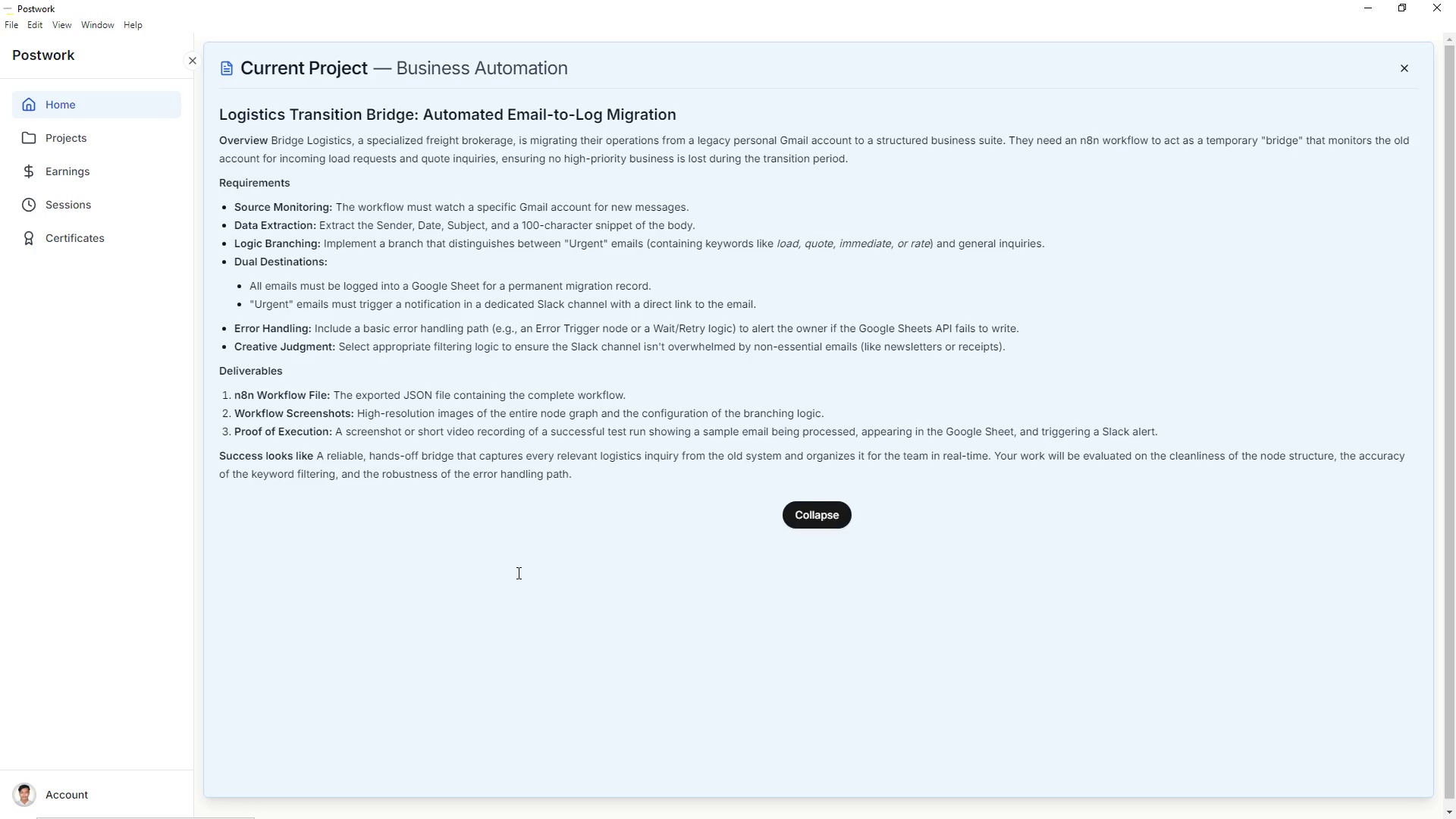 
key(Alt+Tab)